 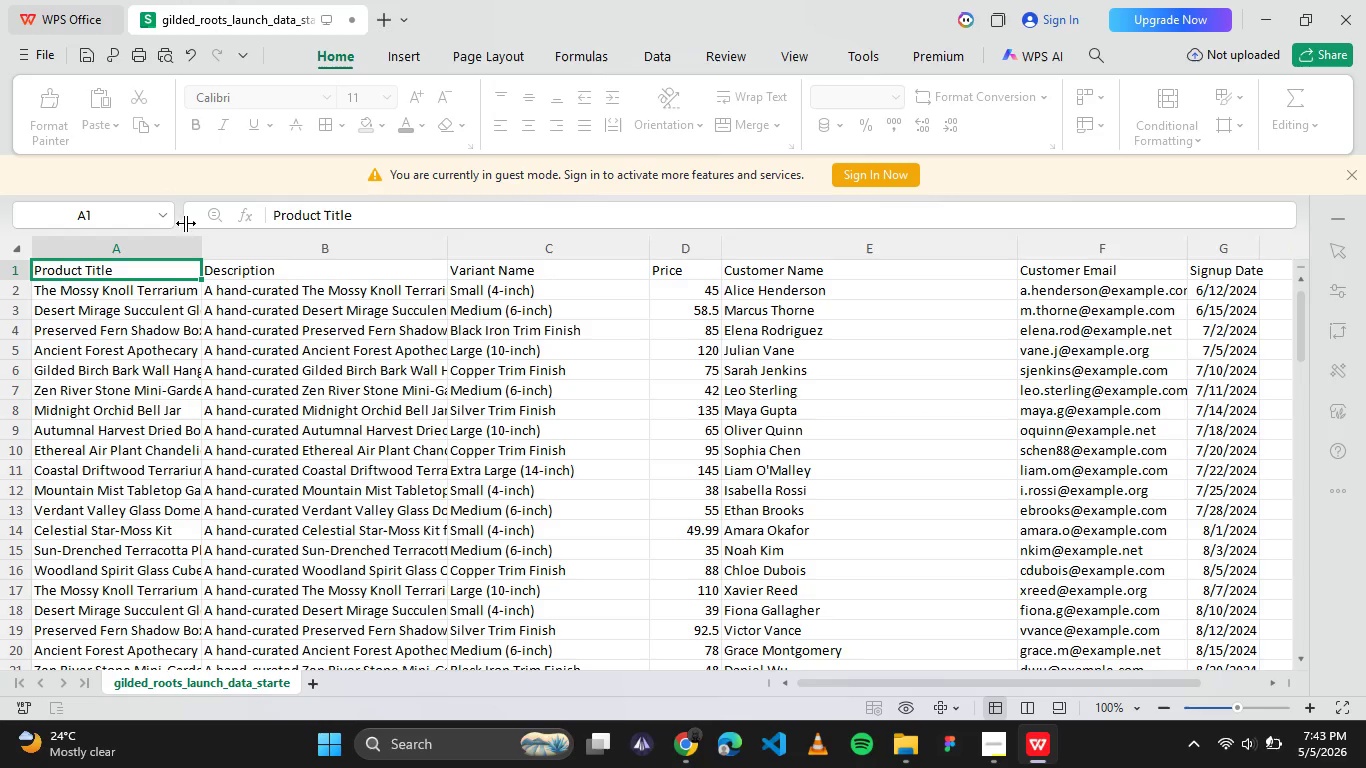 
left_click_drag(start_coordinate=[204, 254], to_coordinate=[294, 264])
 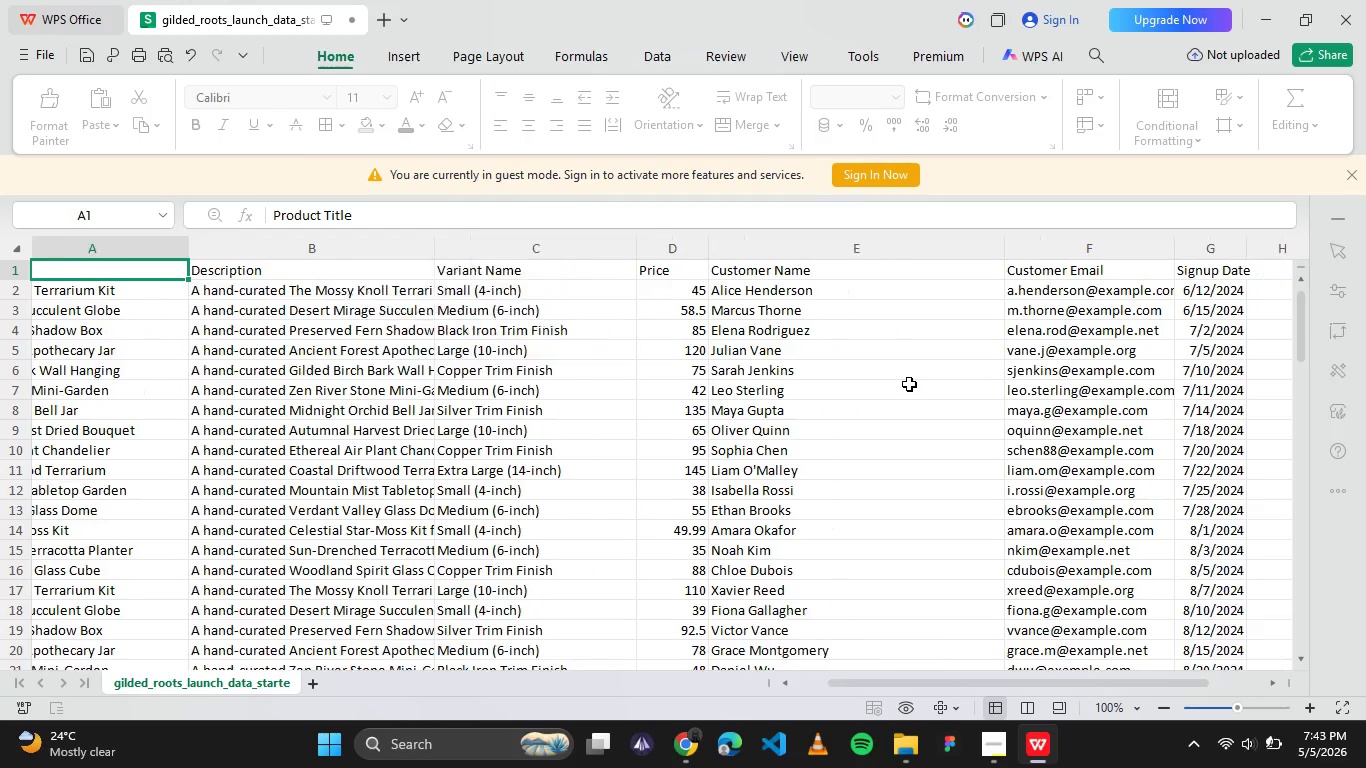 
wait(9.17)
 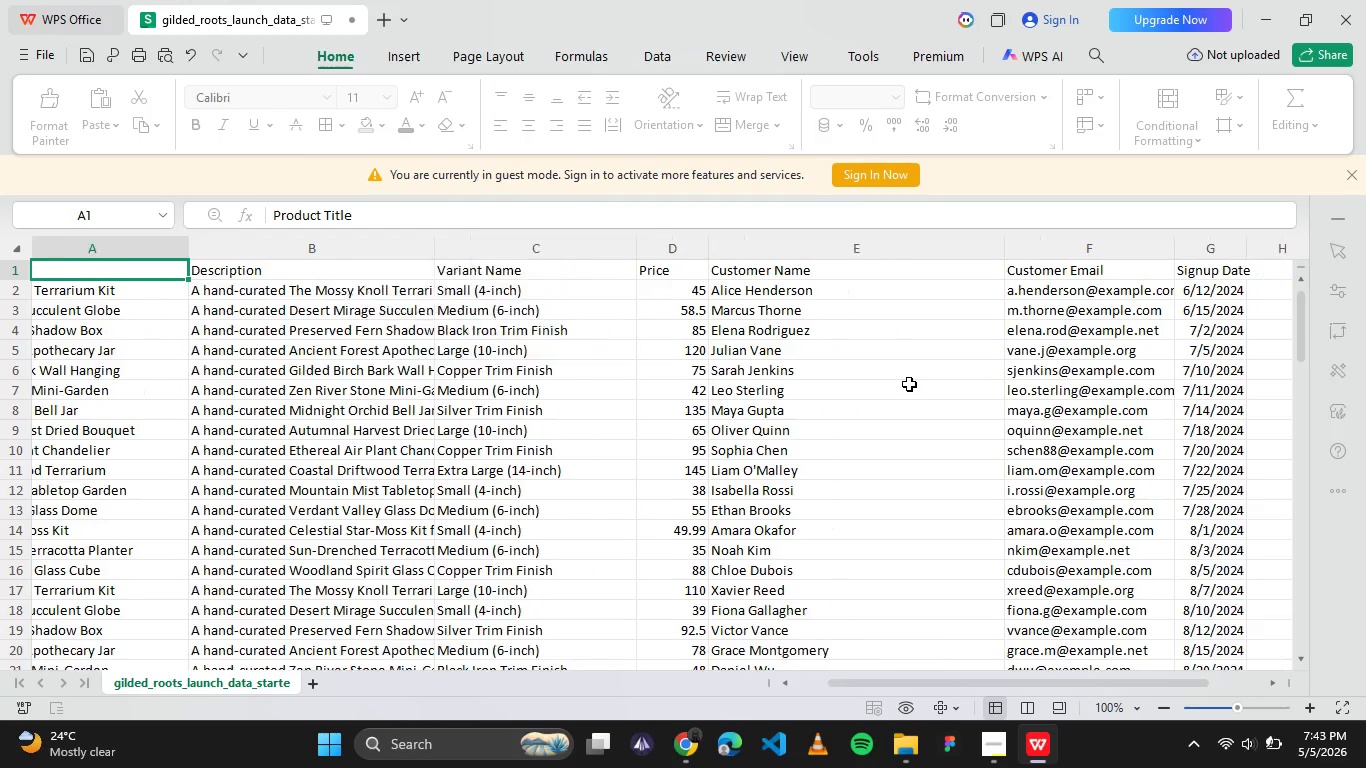 
left_click([680, 739])
 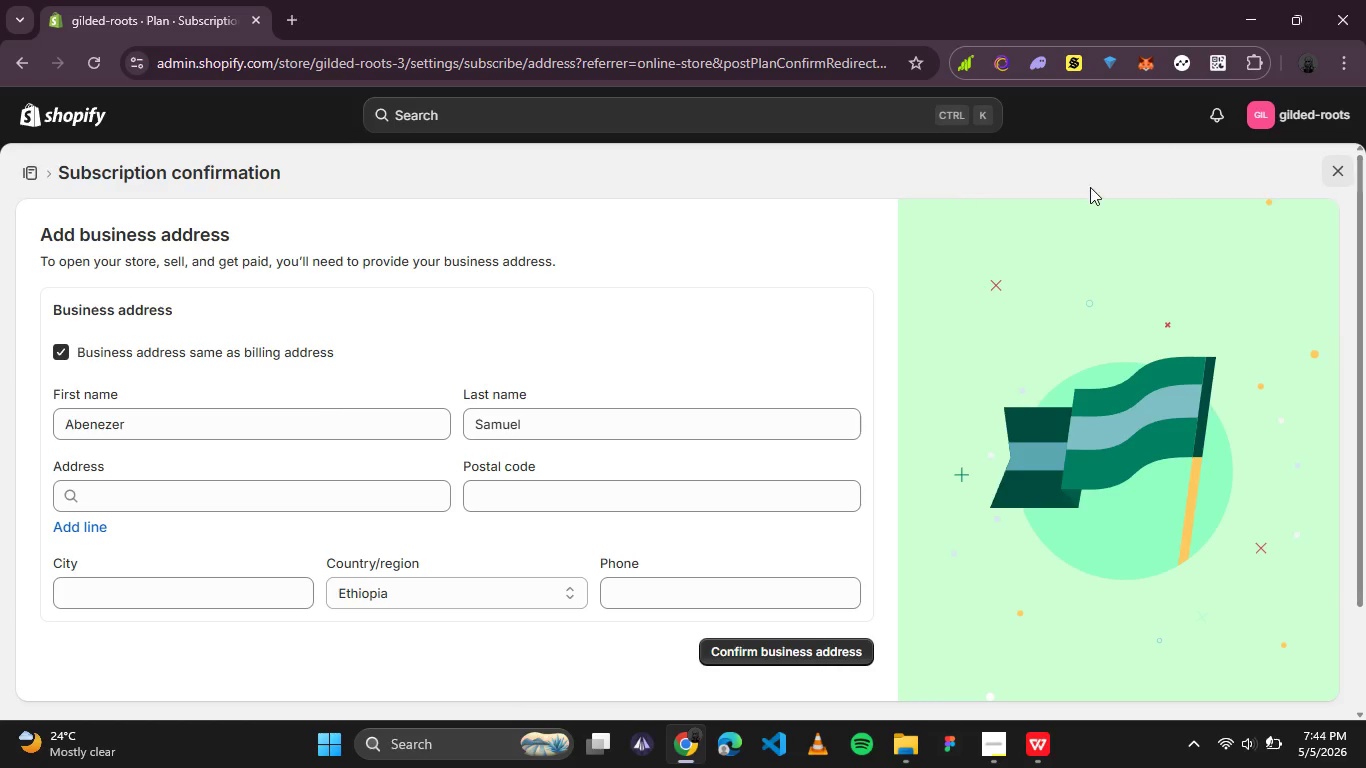 
wait(6.42)
 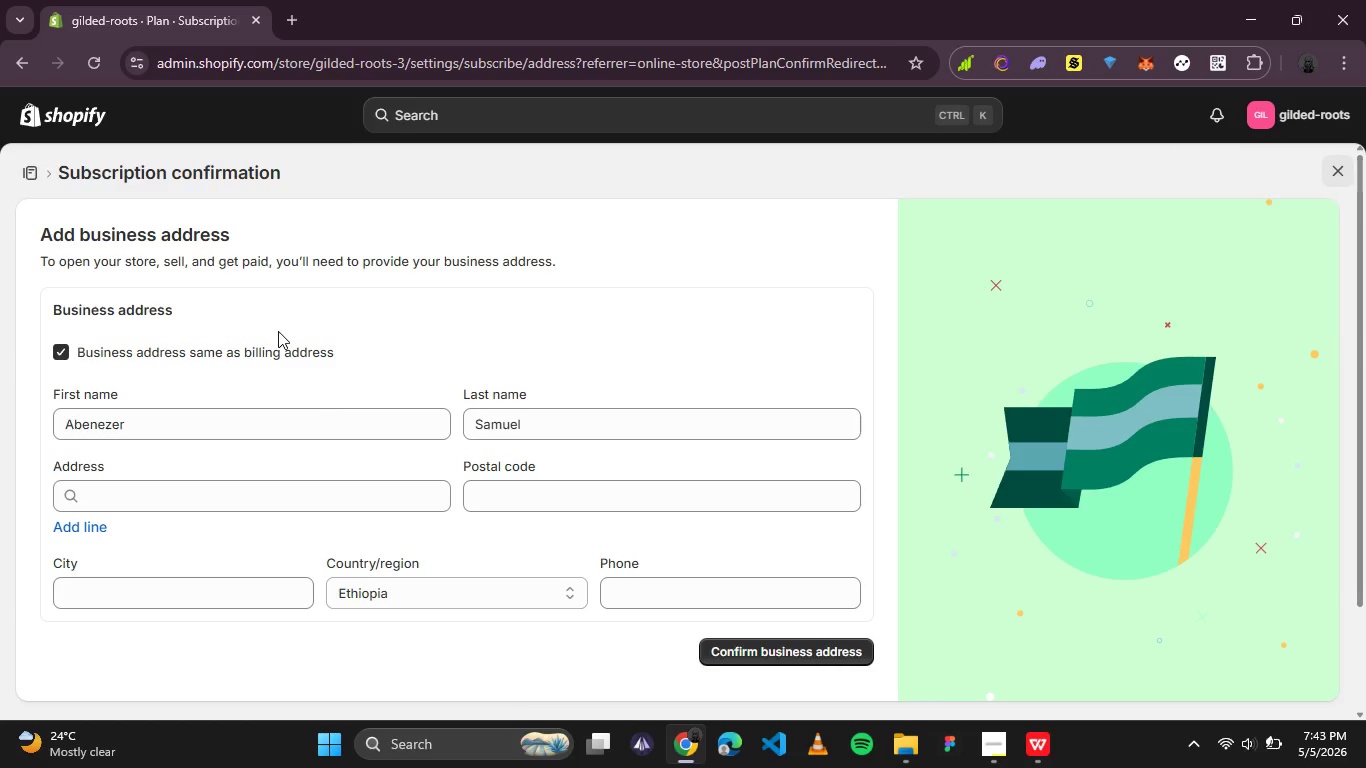 
left_click([1337, 175])
 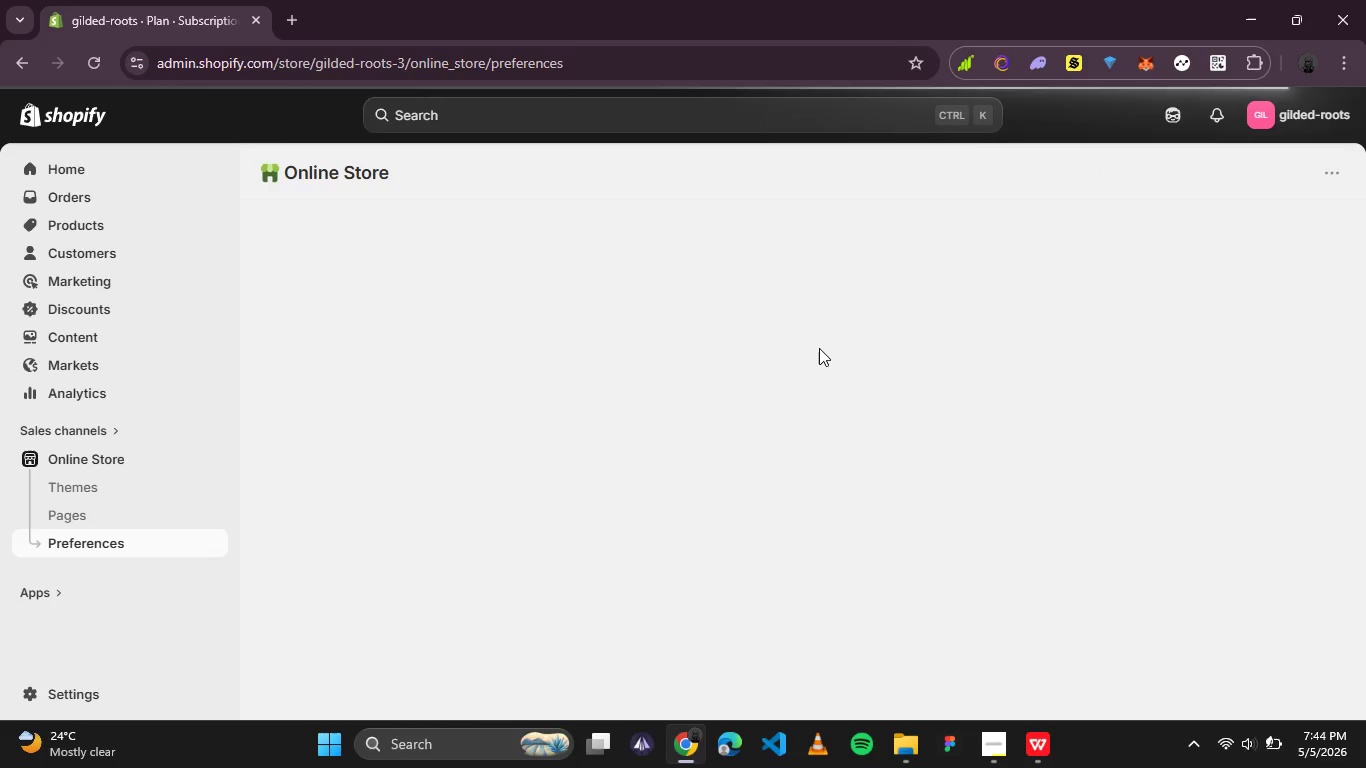 
wait(11.73)
 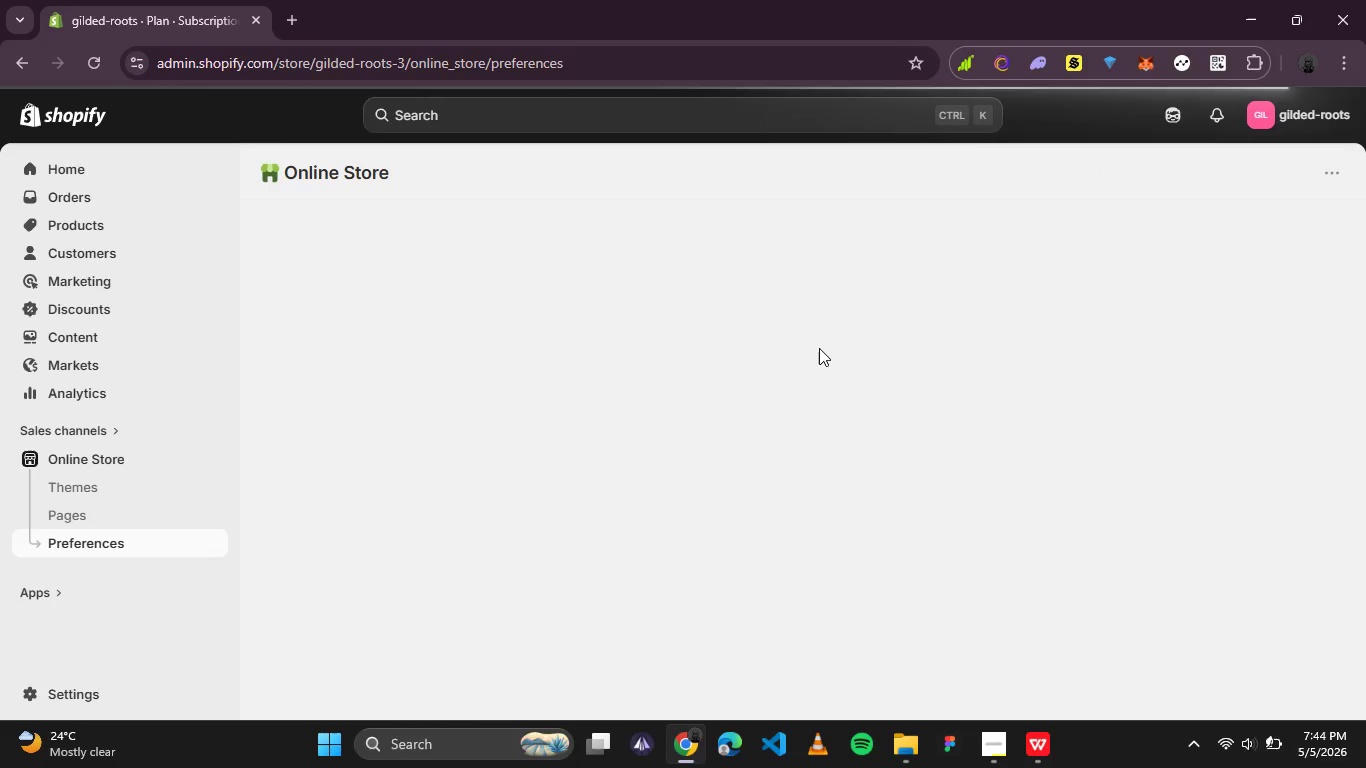 
left_click_drag(start_coordinate=[496, 505], to_coordinate=[341, 483])
 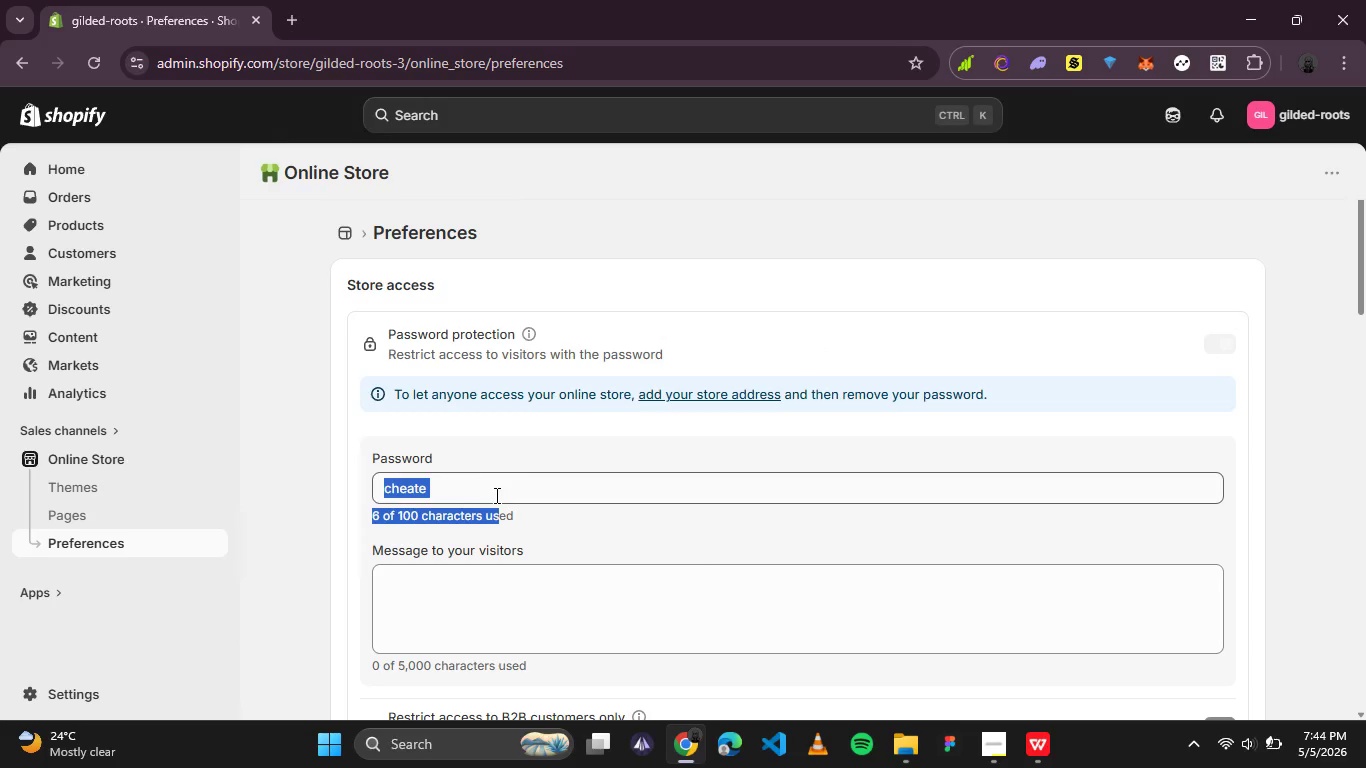 
left_click([495, 495])
 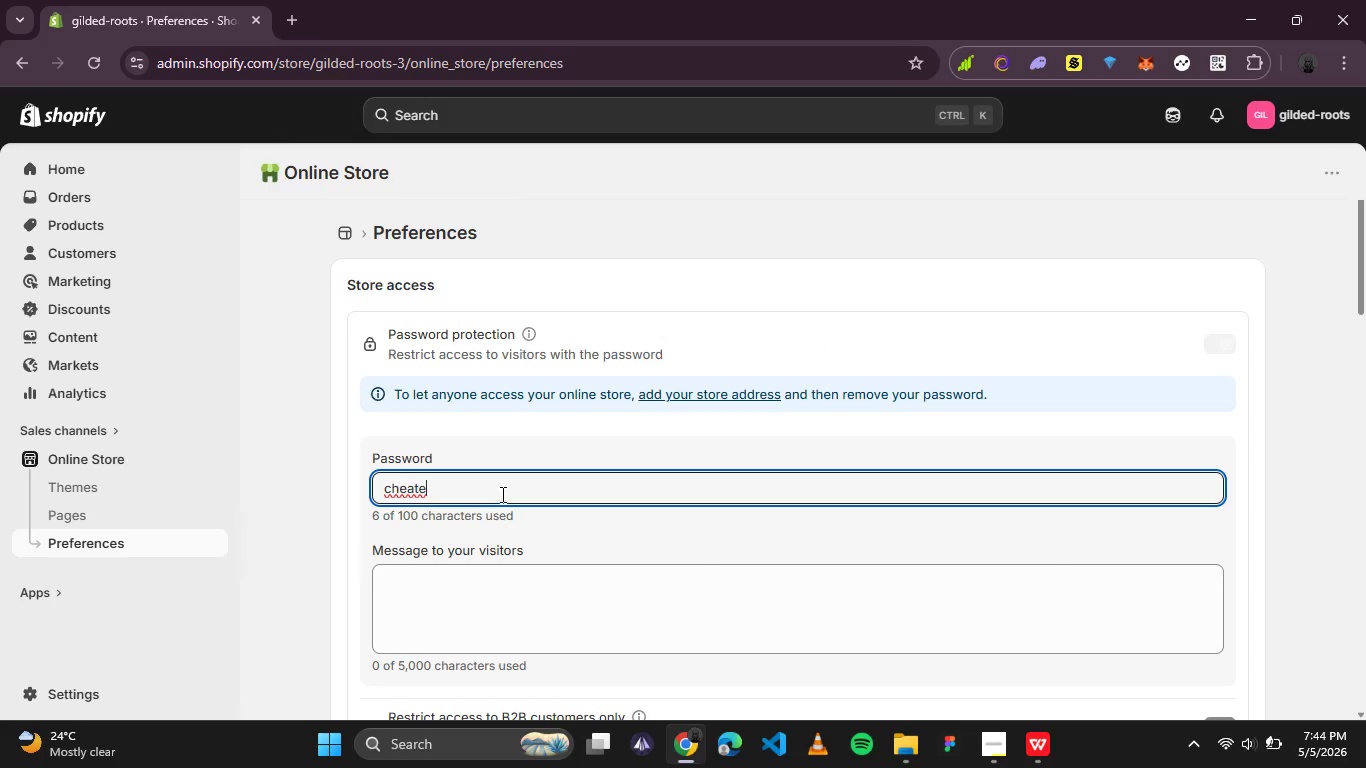 
left_click_drag(start_coordinate=[501, 494], to_coordinate=[353, 487])
 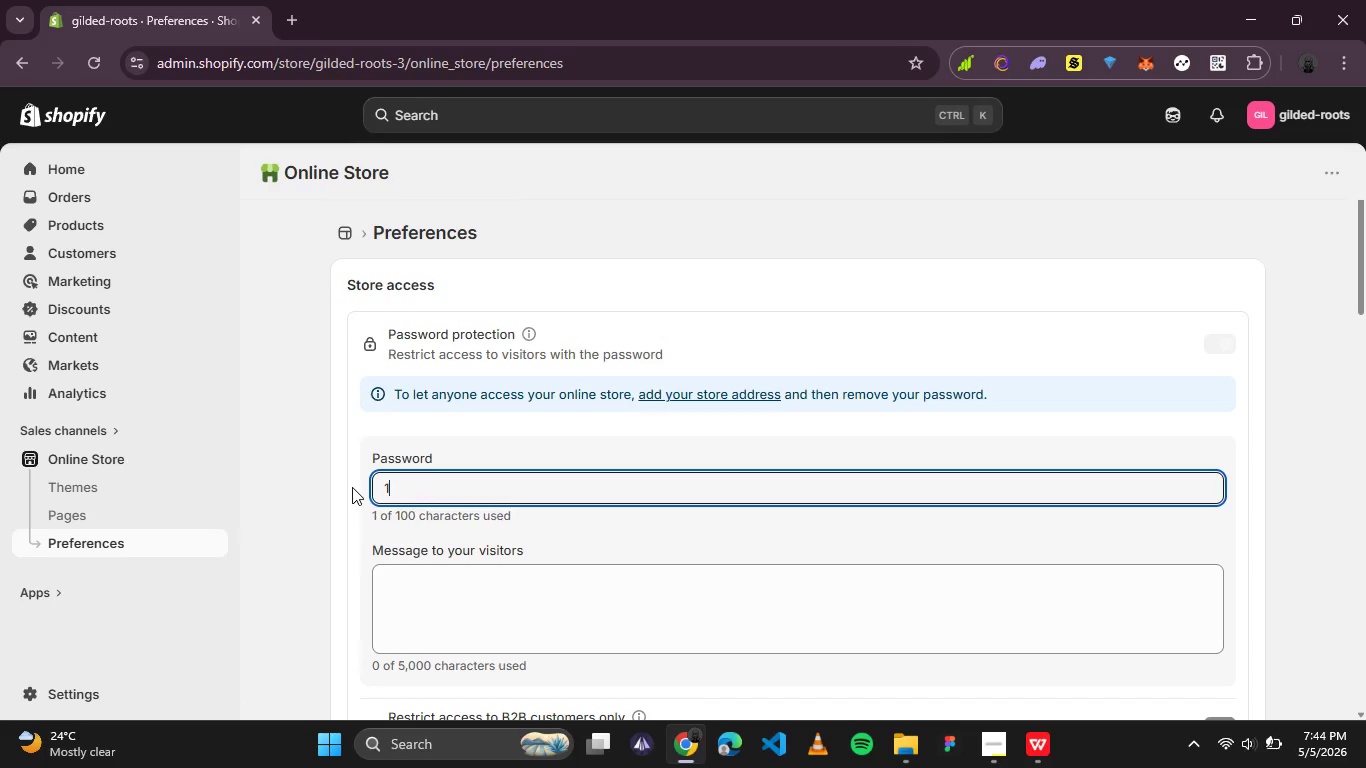 
type(1234)
 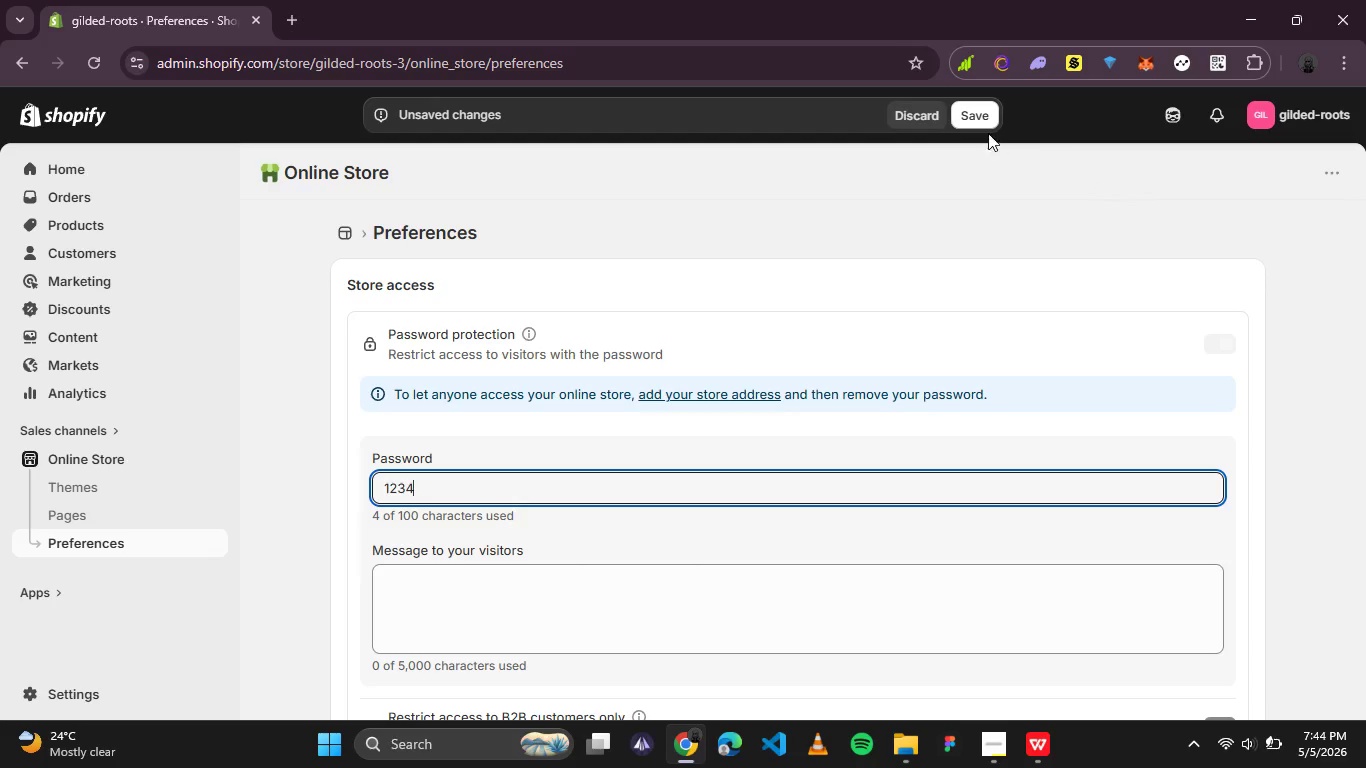 
left_click([973, 117])
 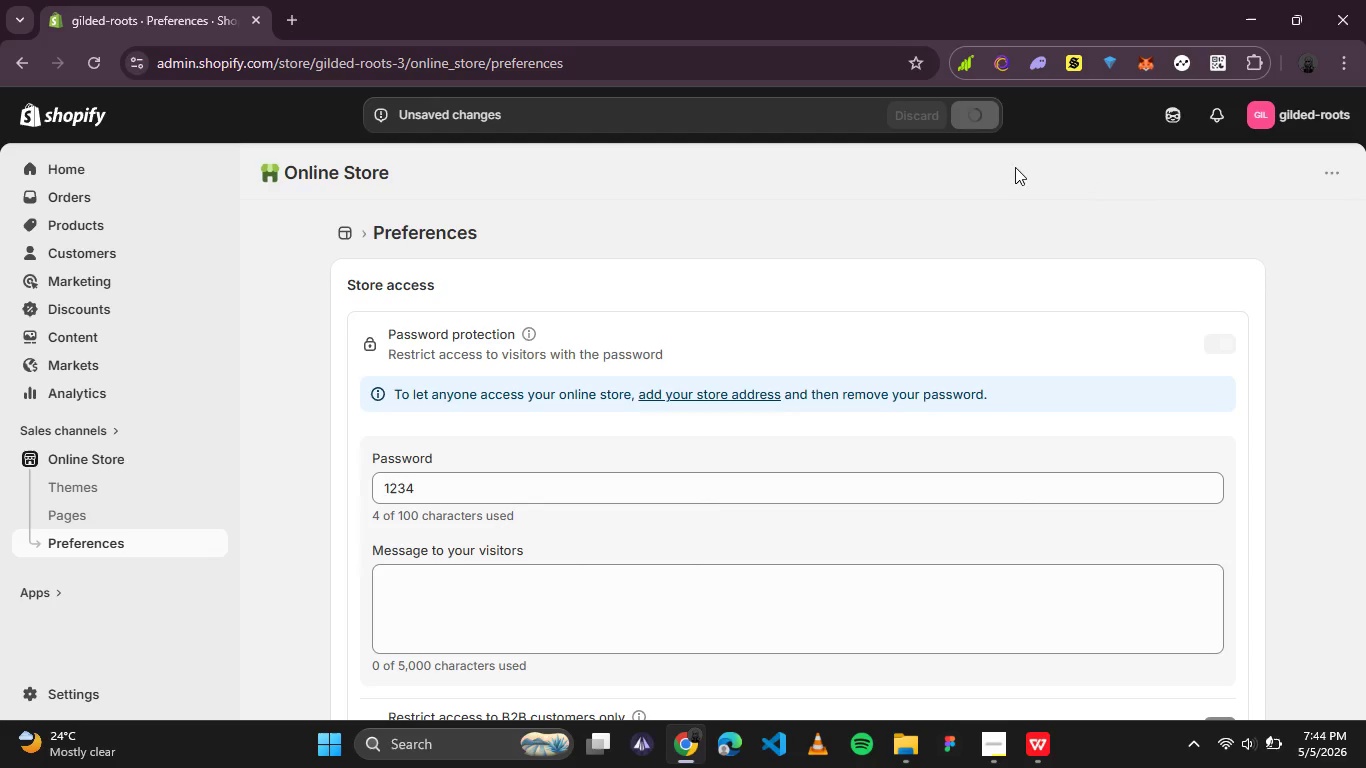 
mouse_move([1022, 197])
 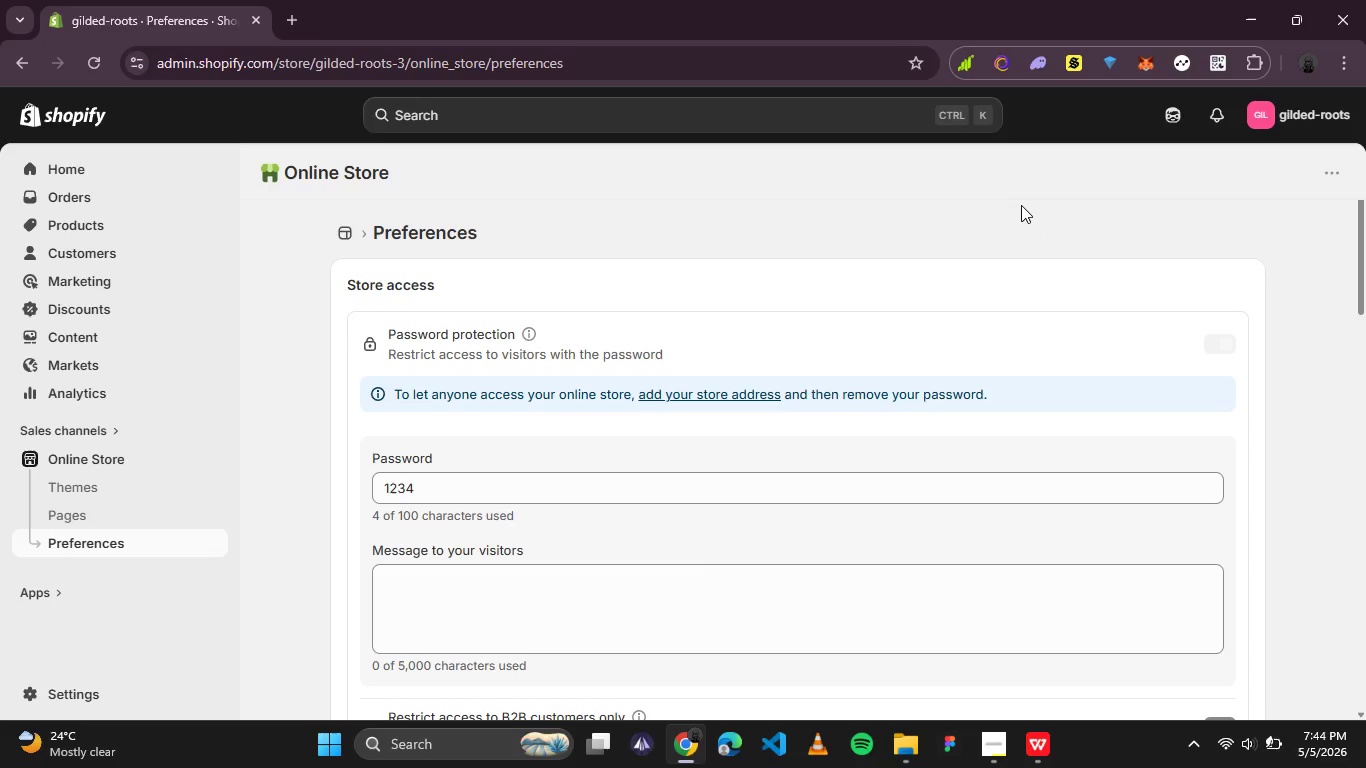 
wait(12.34)
 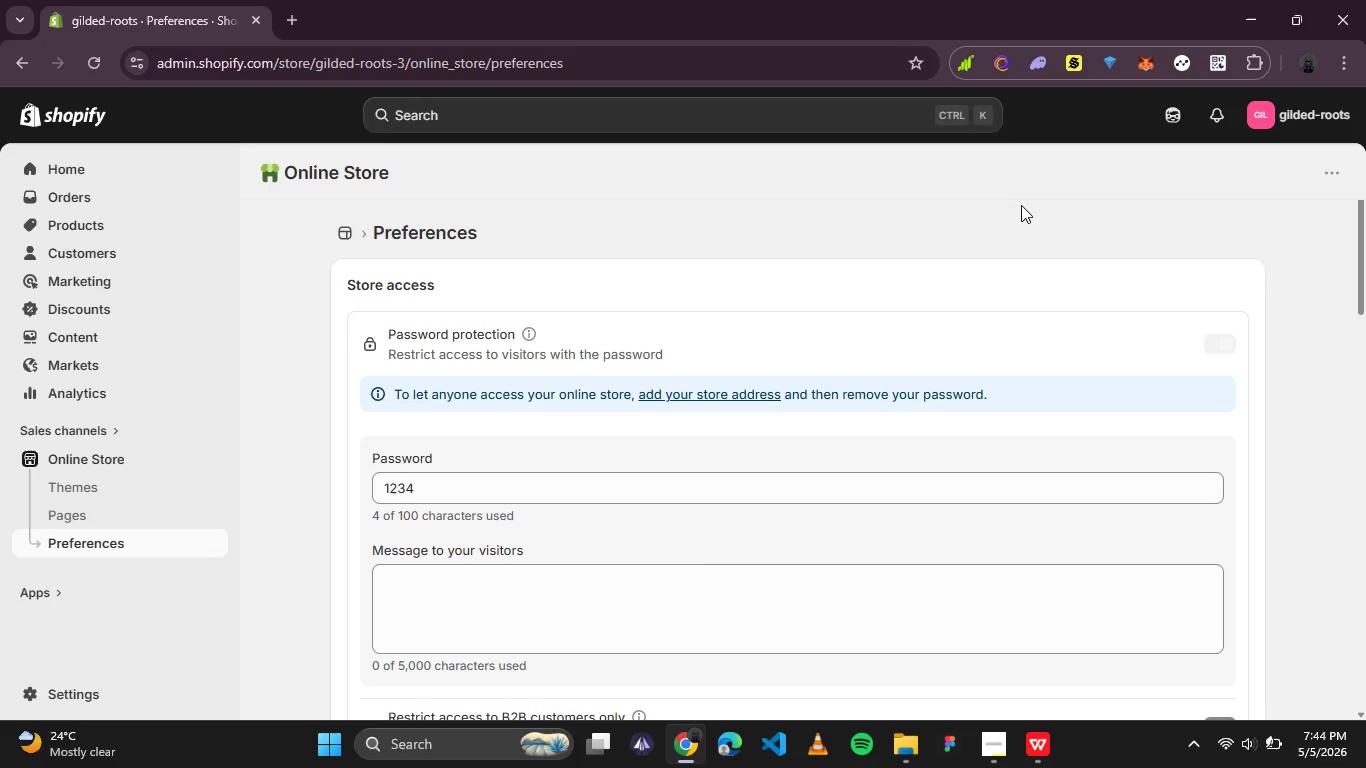 
scroll: coordinate [996, 299], scroll_direction: down, amount: 6.0
 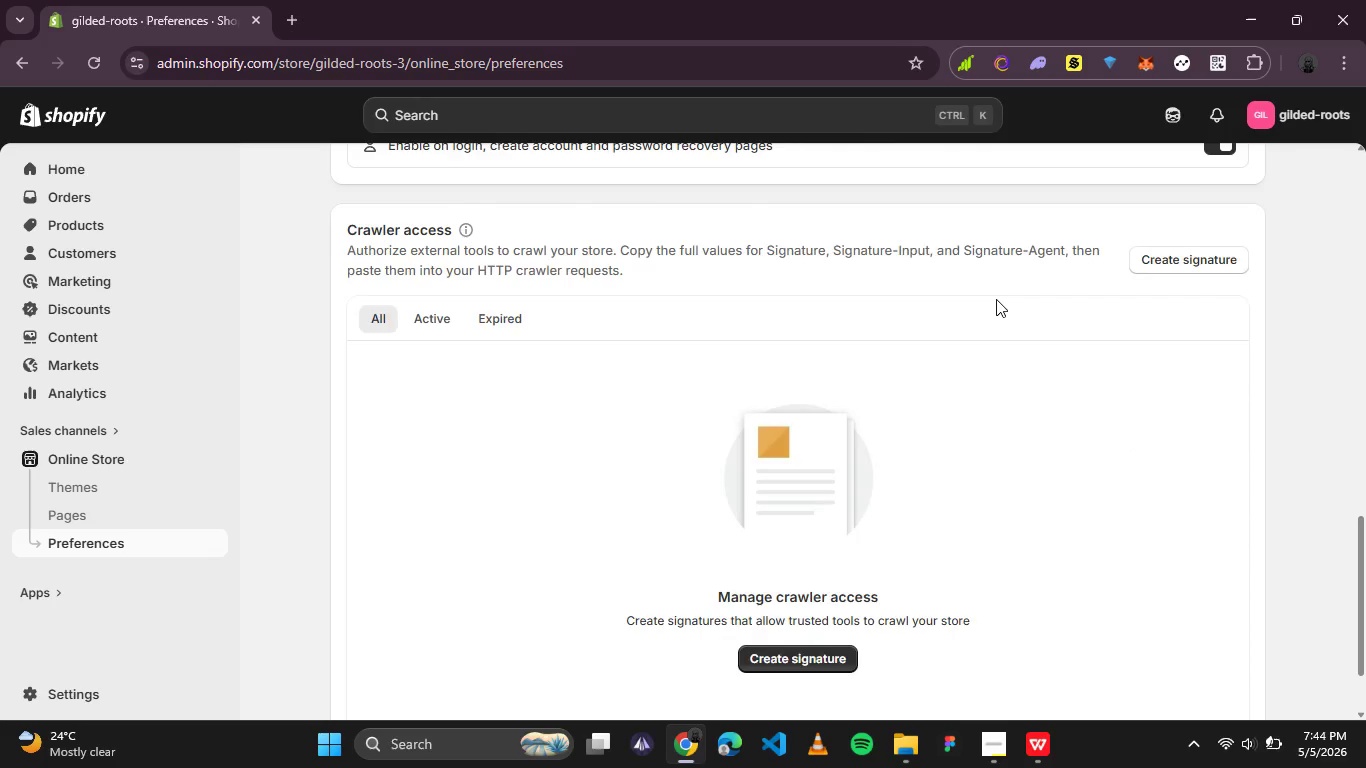 
scroll: coordinate [996, 299], scroll_direction: up, amount: 5.0
 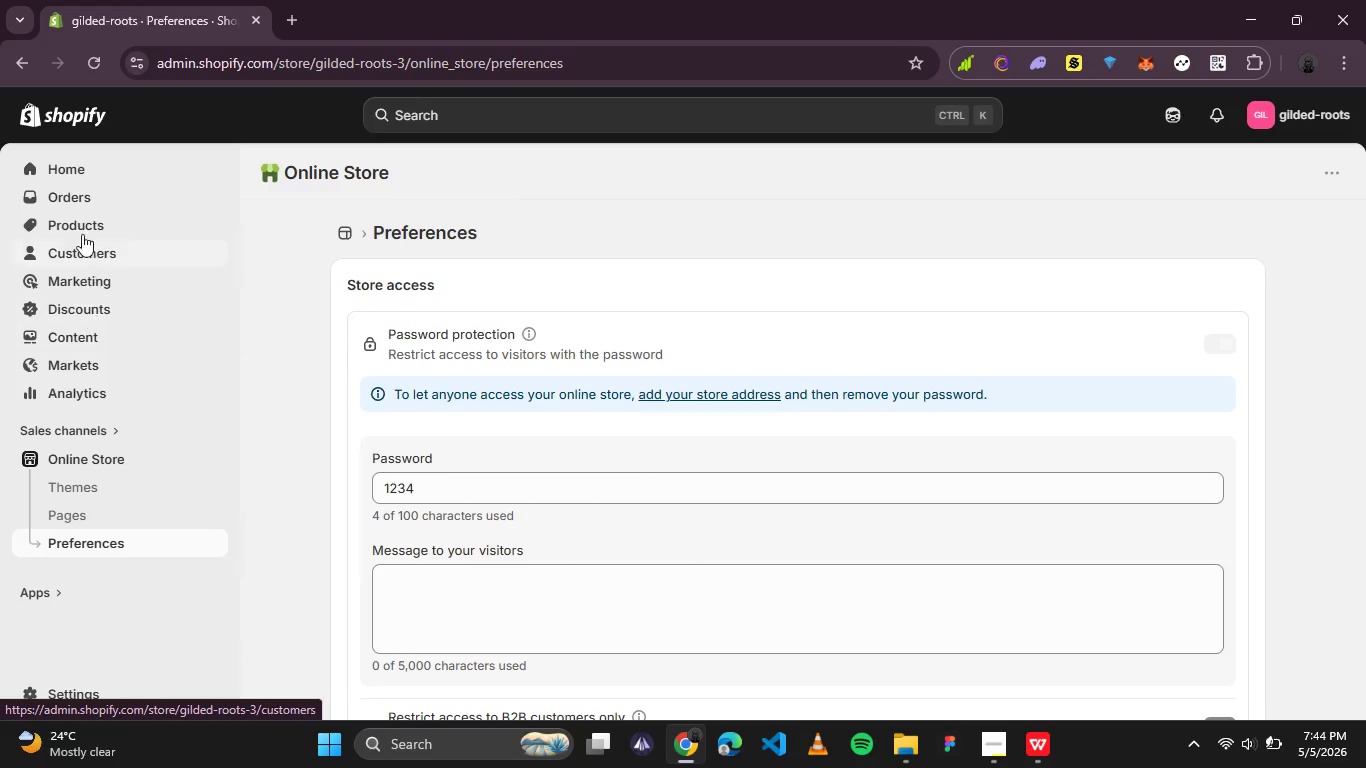 
left_click([66, 170])
 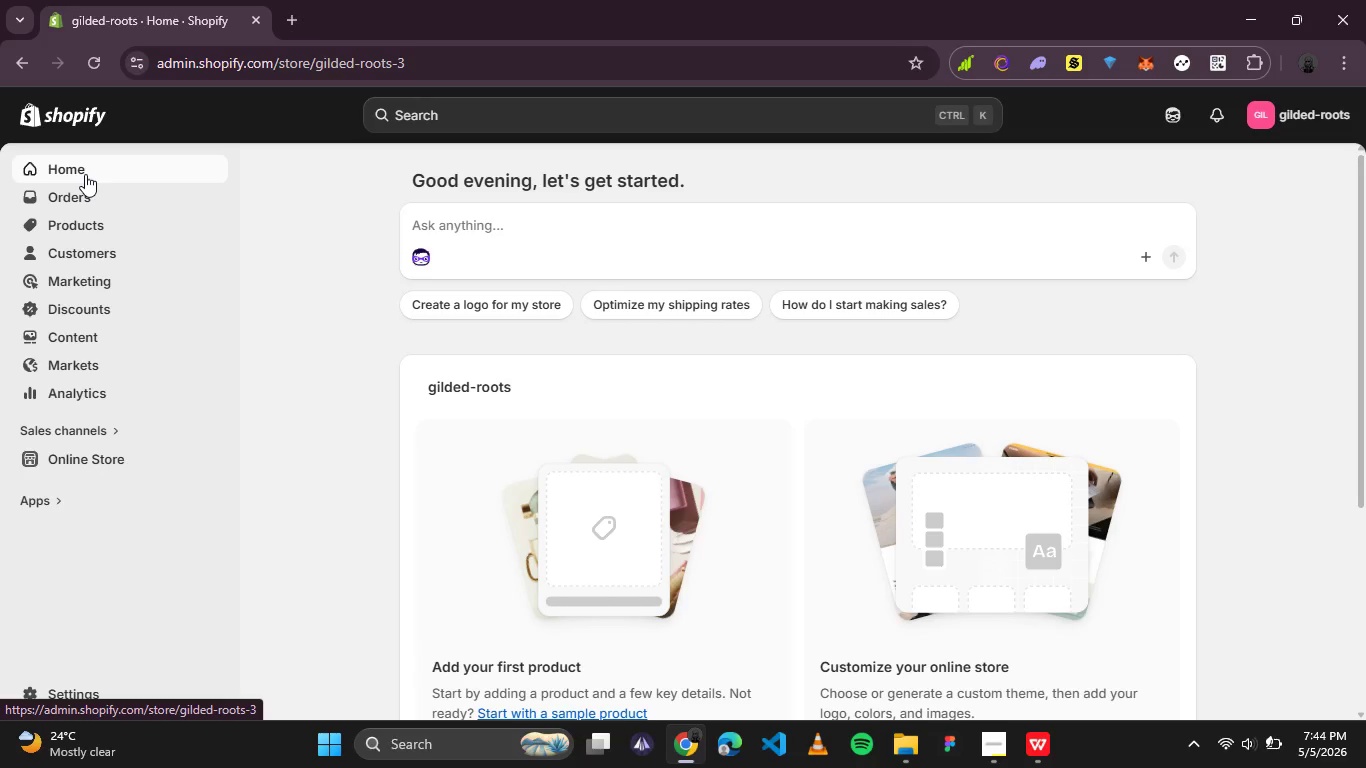 
wait(23.16)
 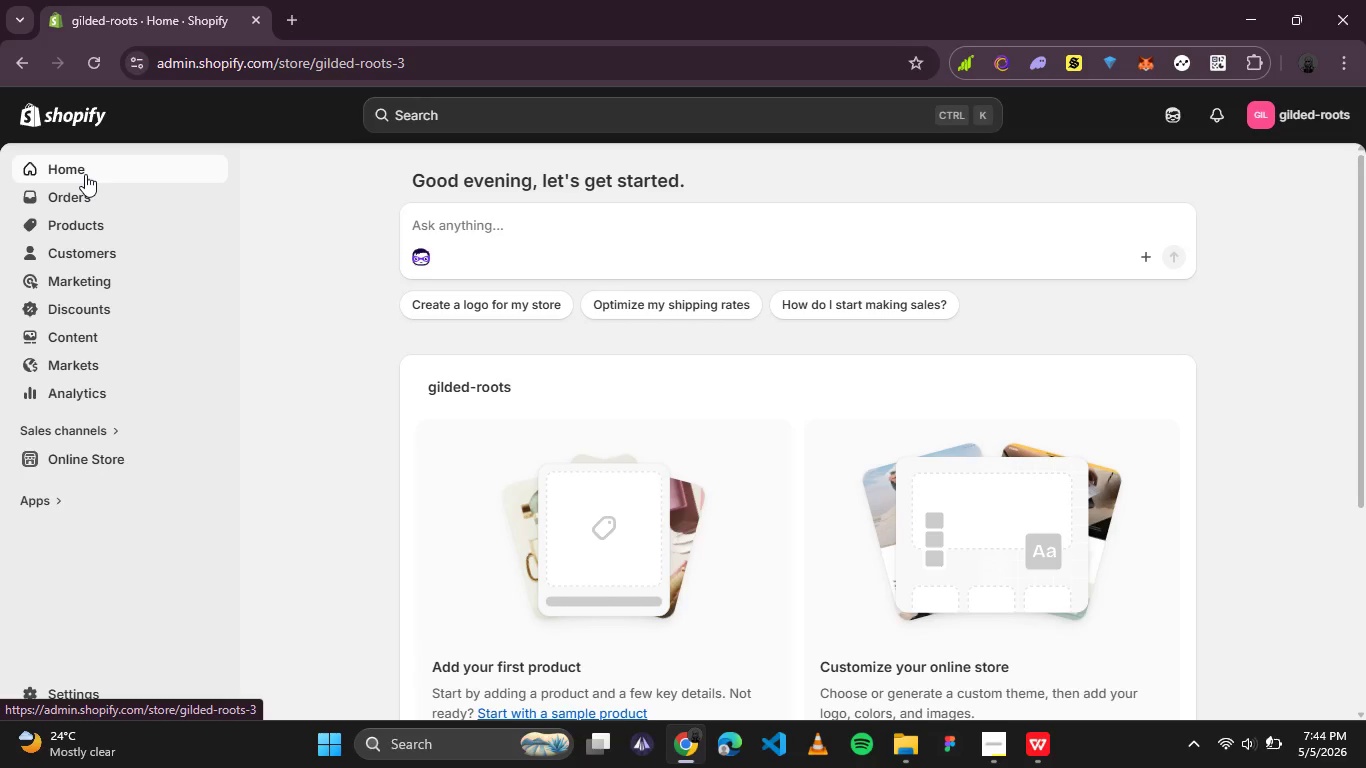 
left_click([51, 693])
 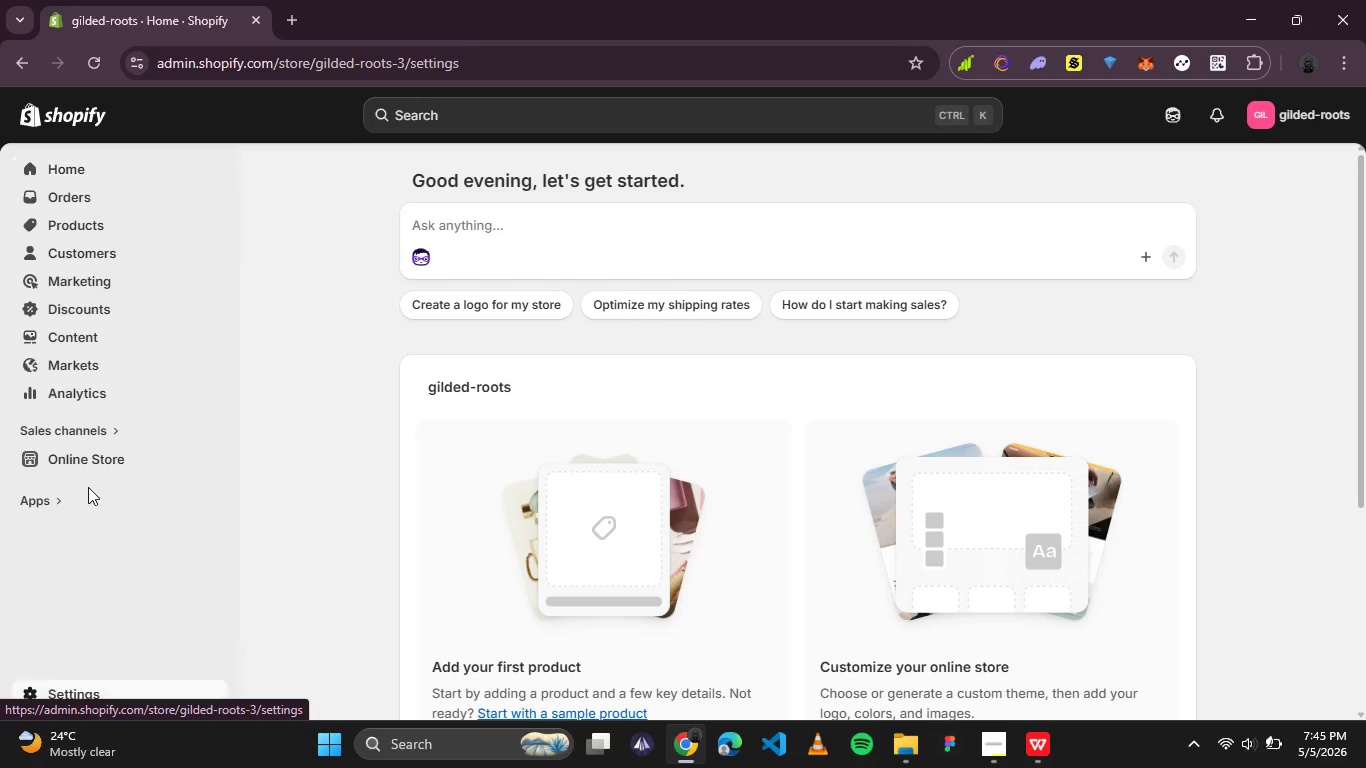 
mouse_move([110, 457])
 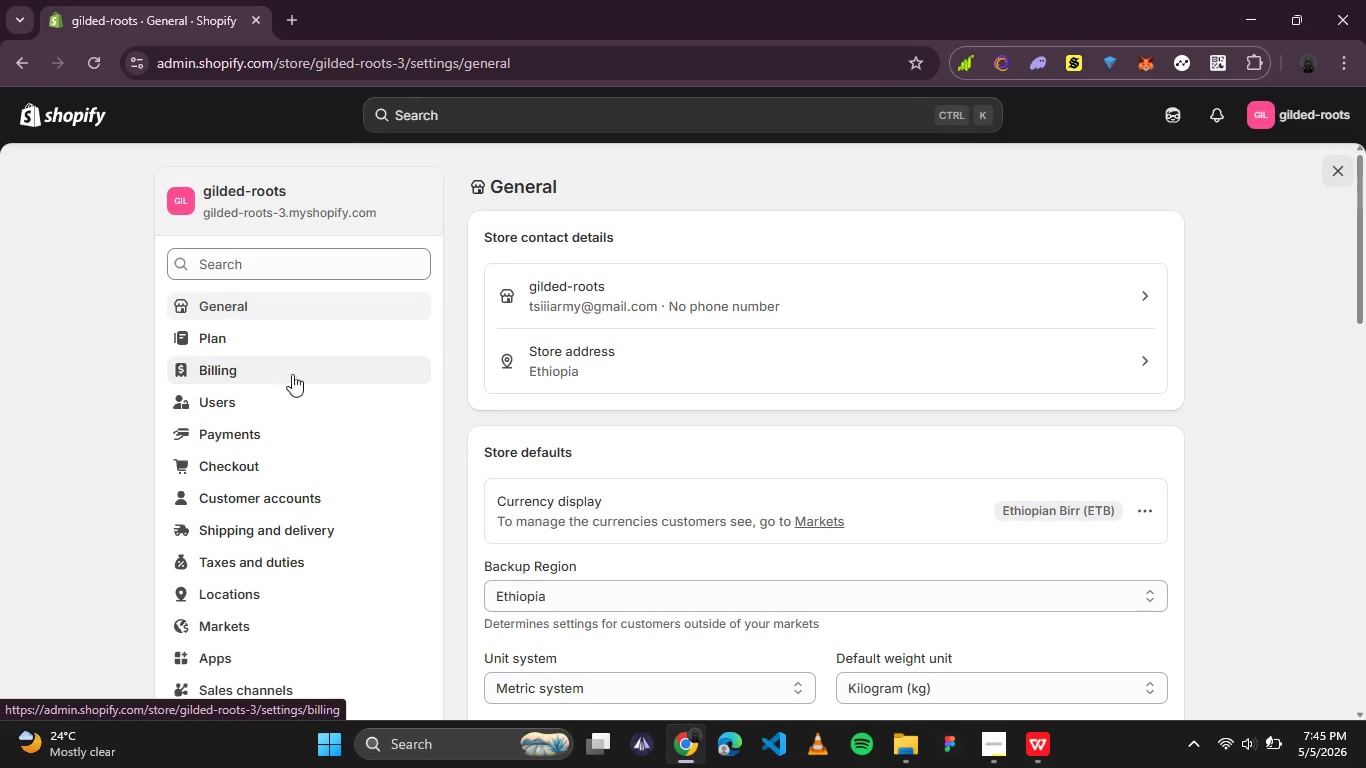 
wait(6.61)
 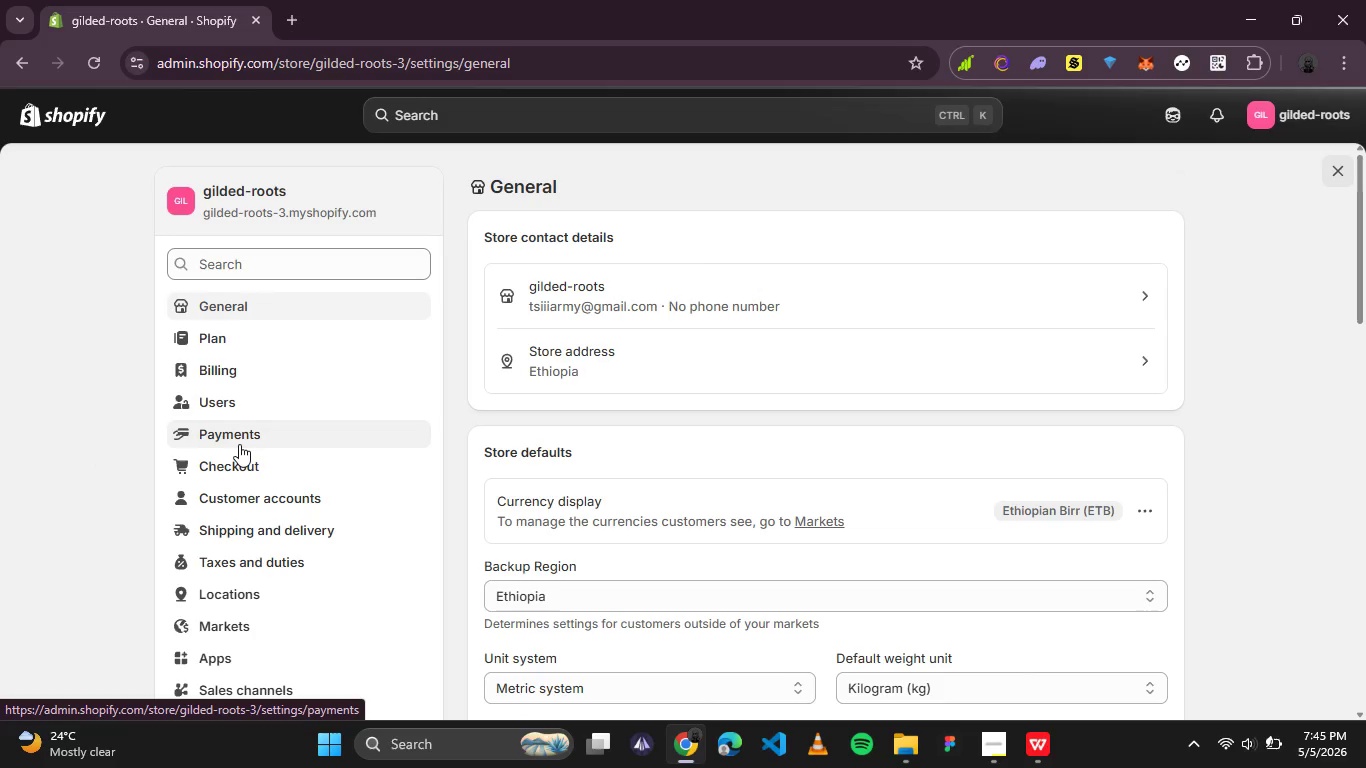 
left_click([655, 392])
 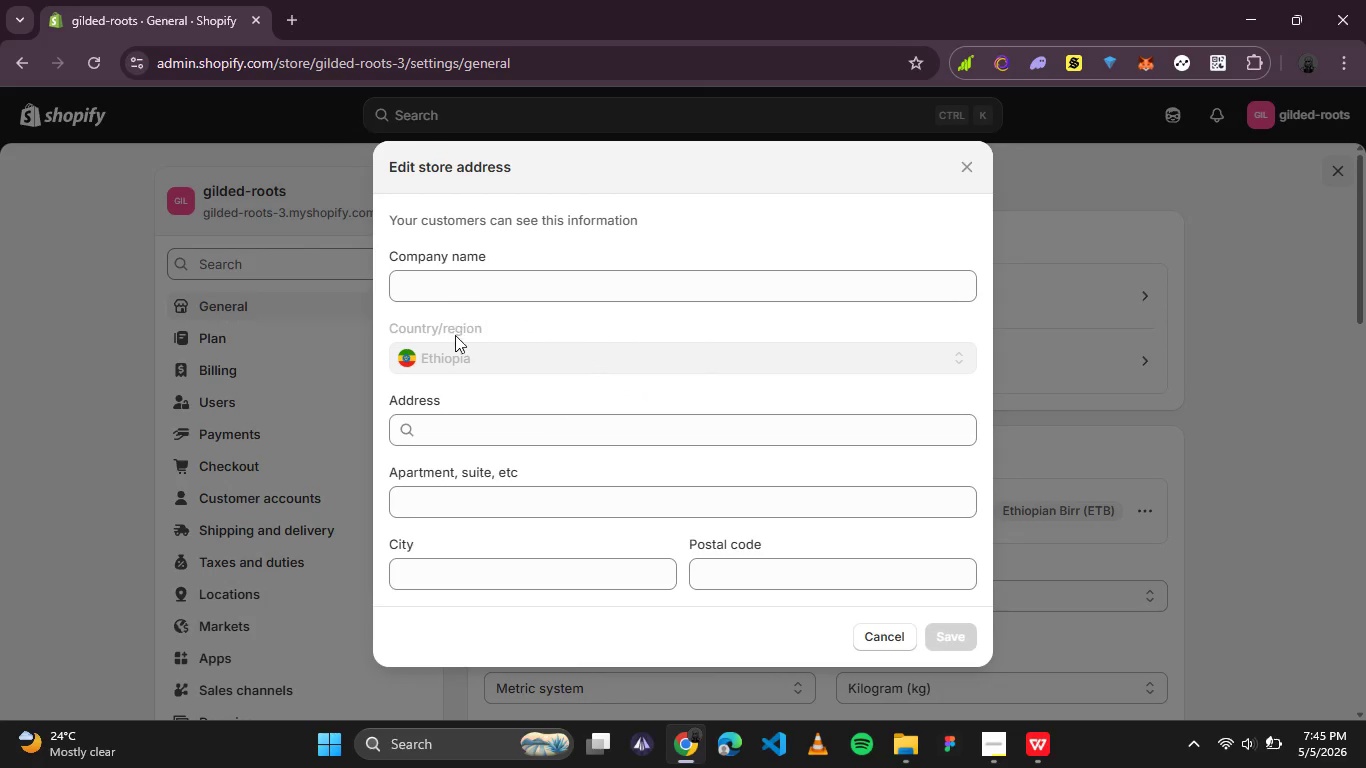 
left_click([450, 352])
 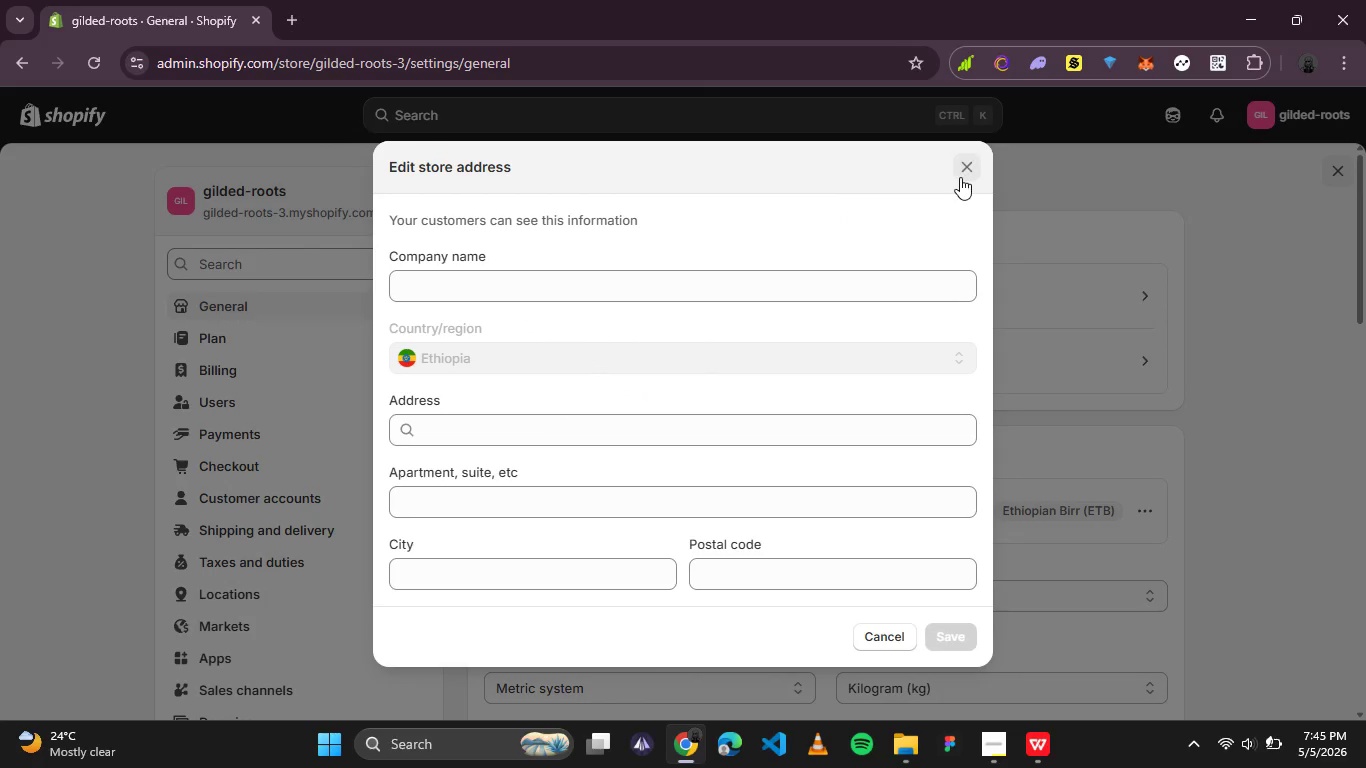 
left_click([960, 177])
 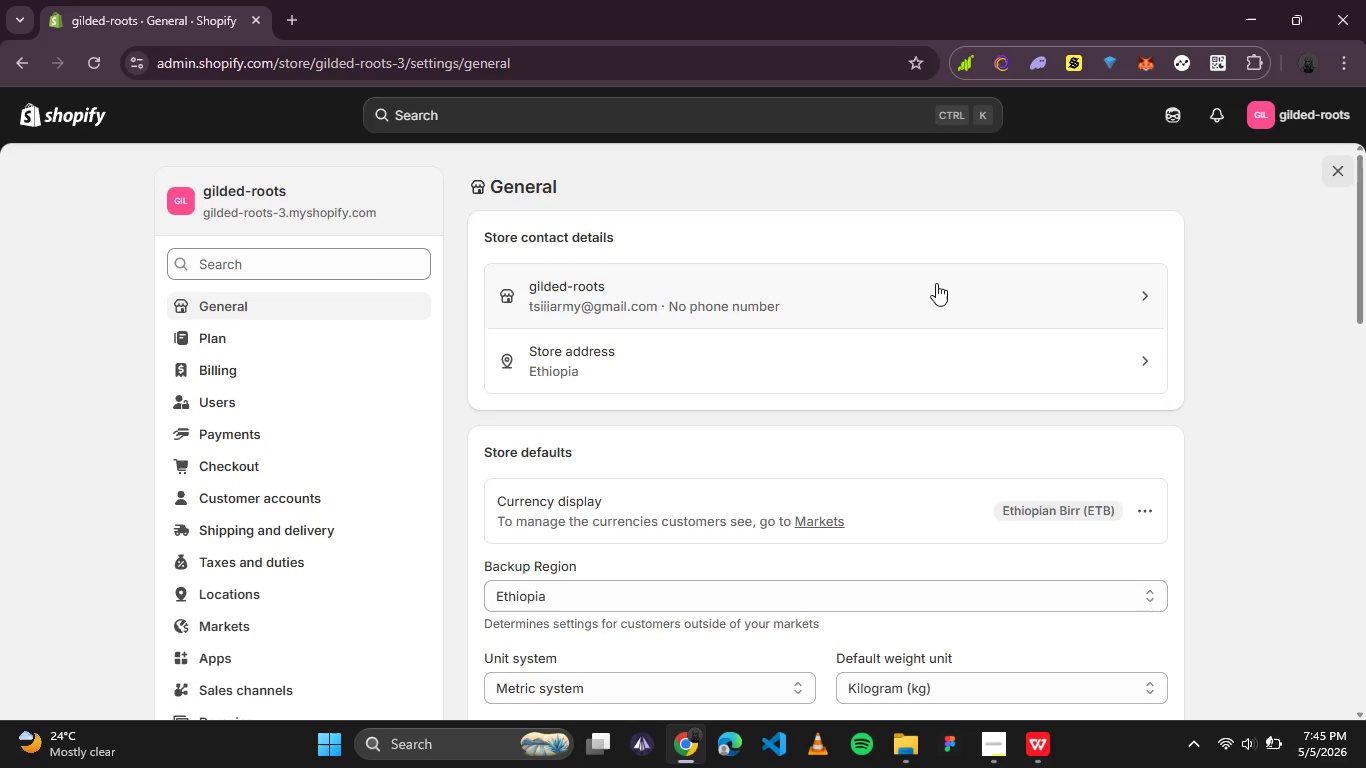 
left_click([936, 283])
 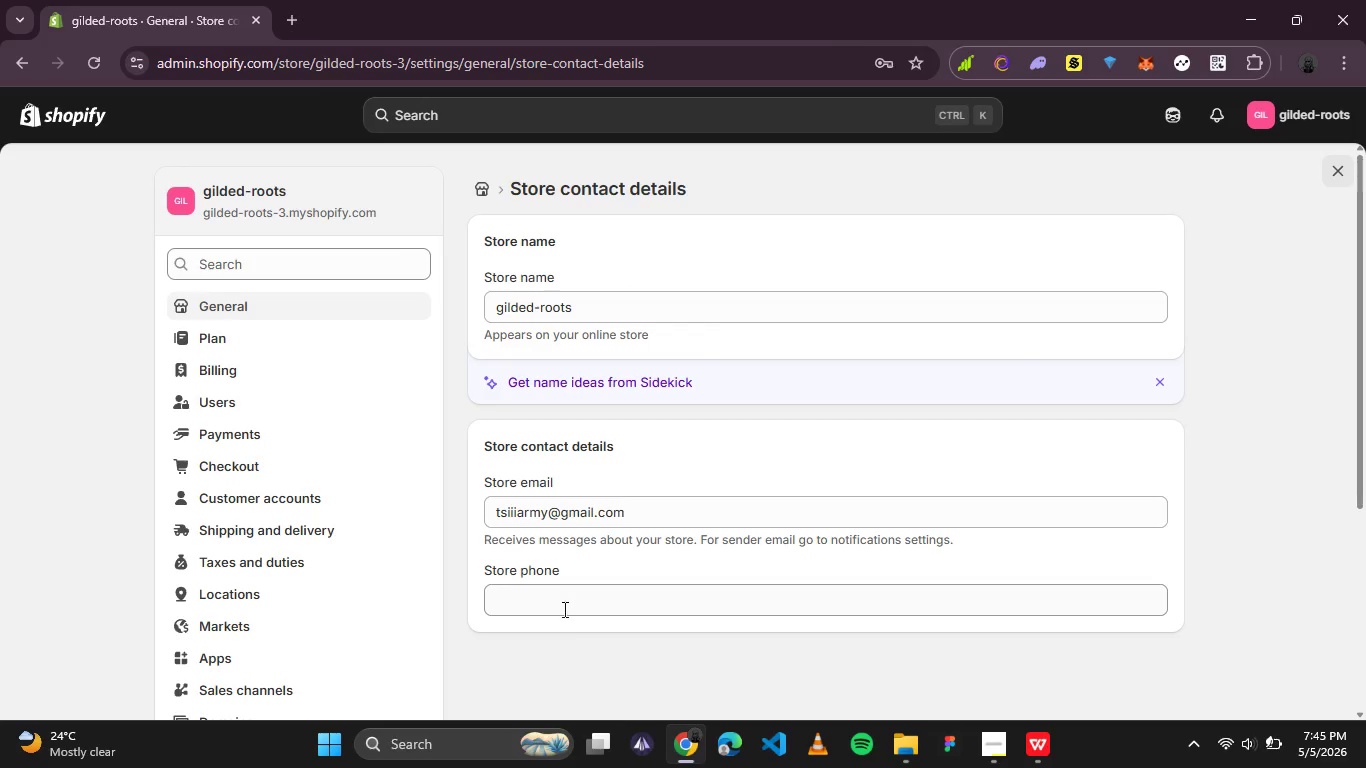 
left_click([481, 190])
 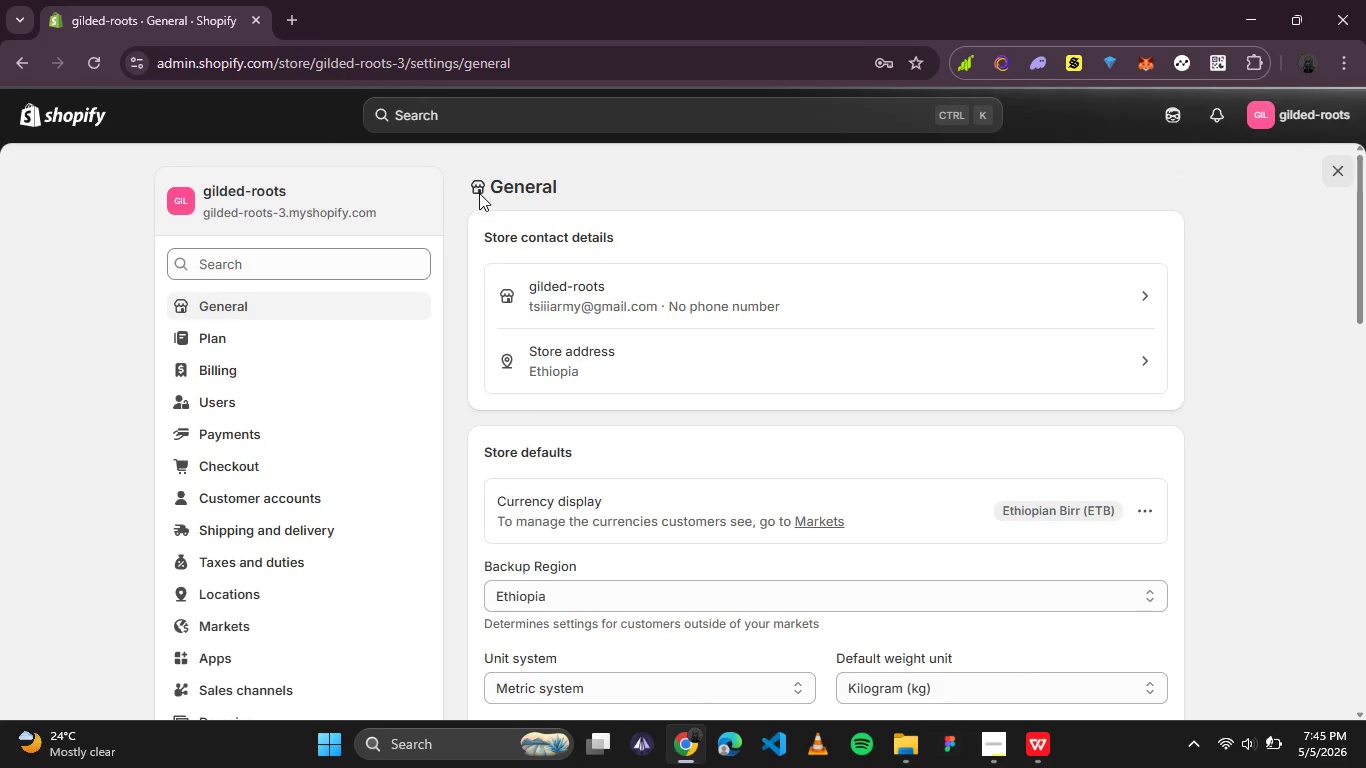 
scroll: coordinate [630, 410], scroll_direction: up, amount: 1.0
 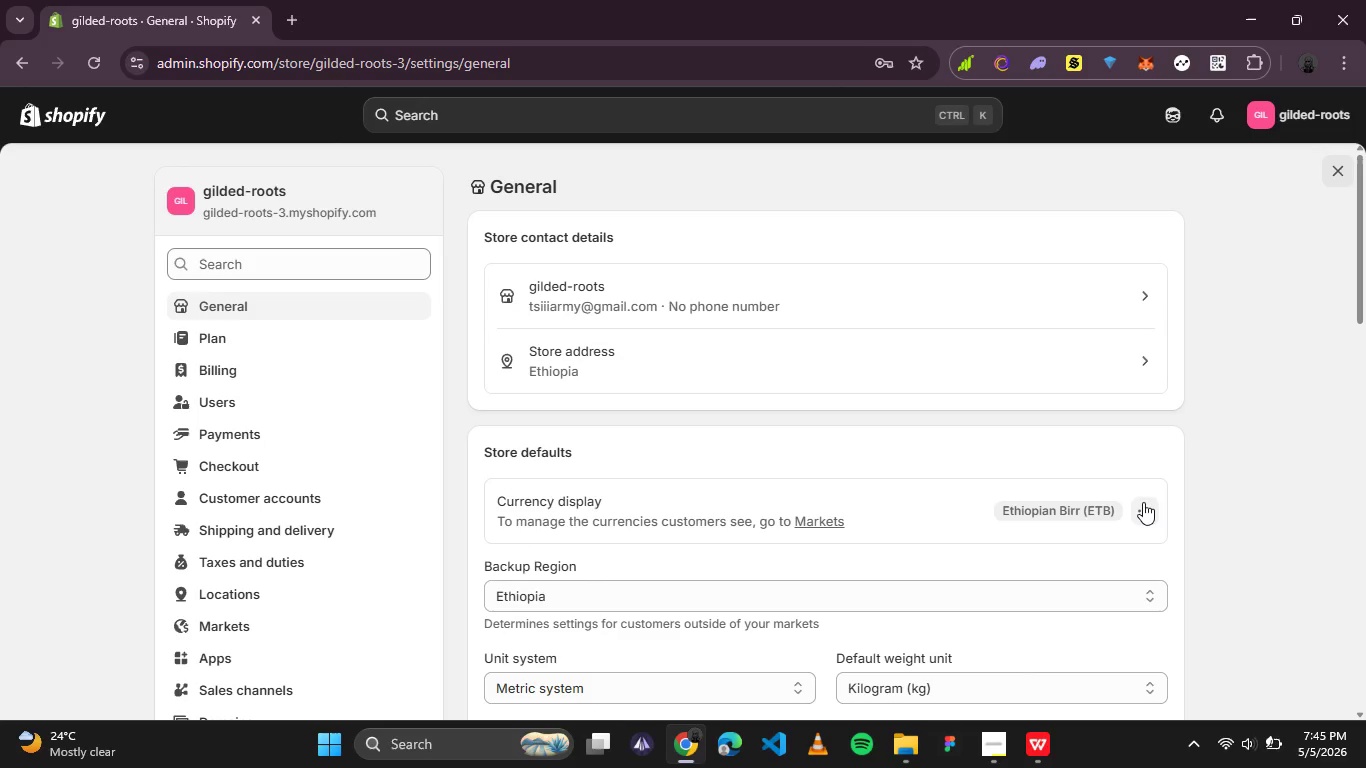 
left_click([1143, 502])
 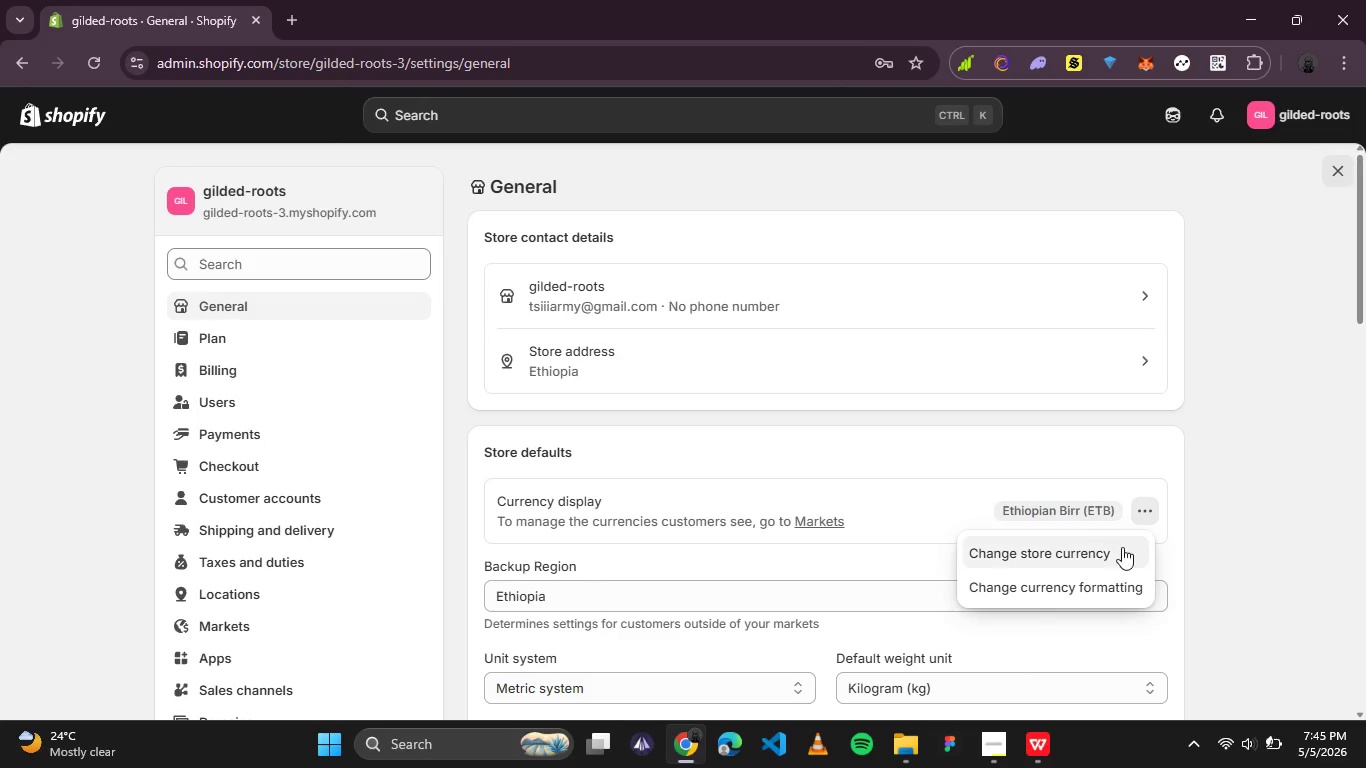 
double_click([1119, 551])
 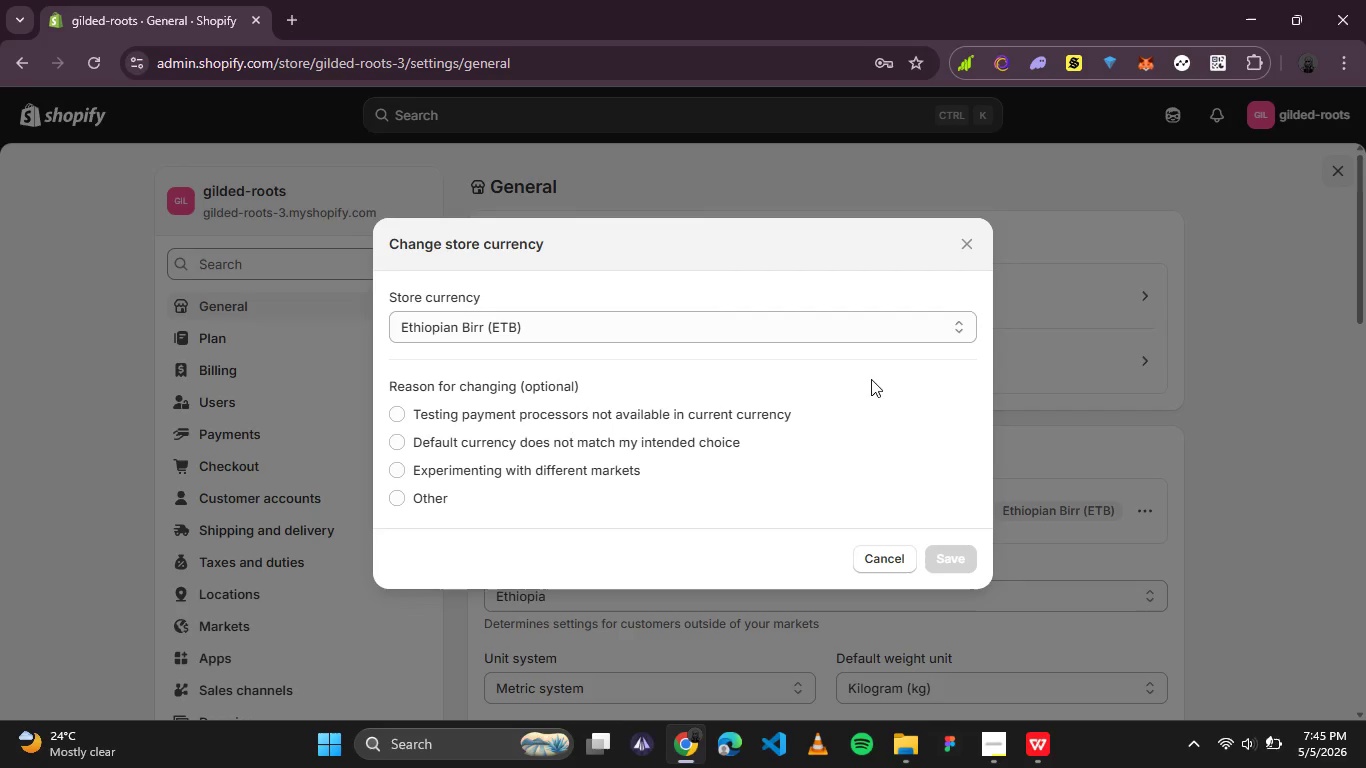 
left_click([886, 340])
 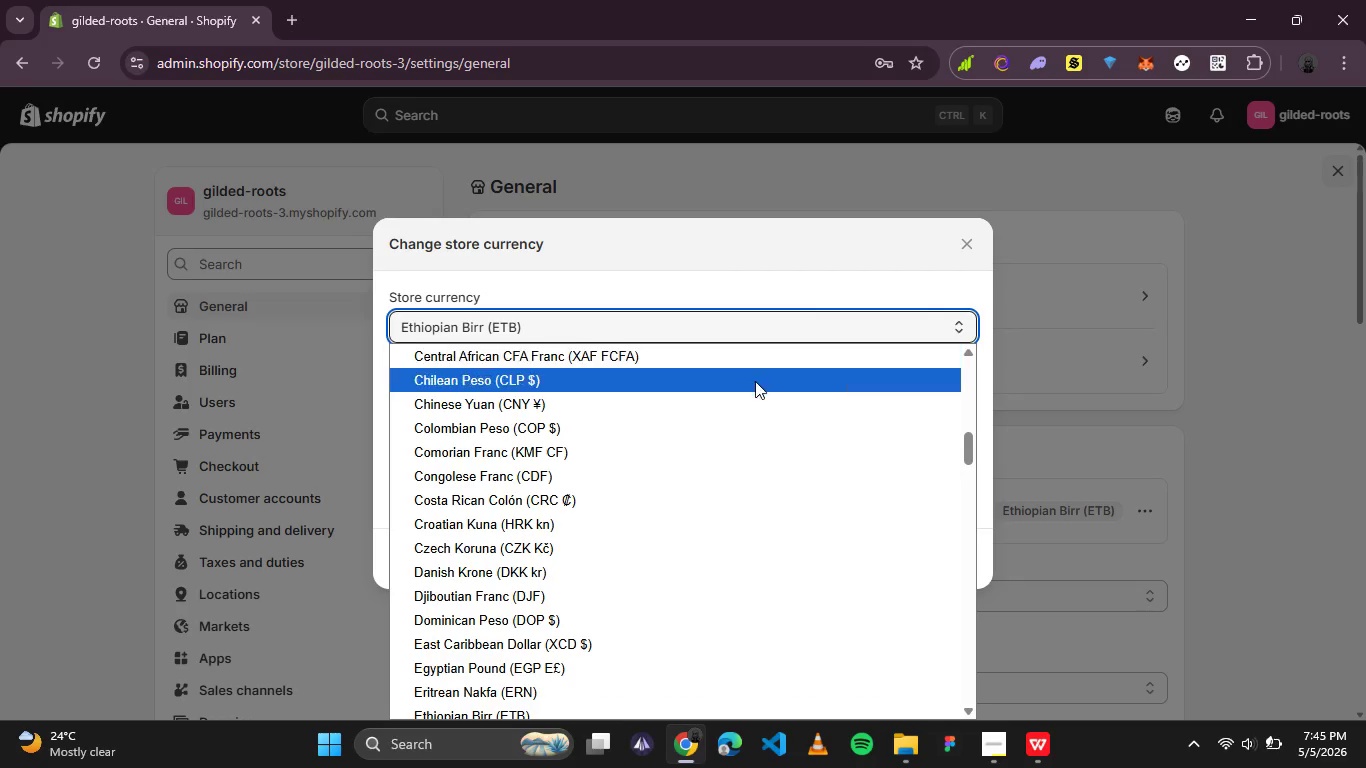 
scroll: coordinate [755, 381], scroll_direction: up, amount: 8.0
 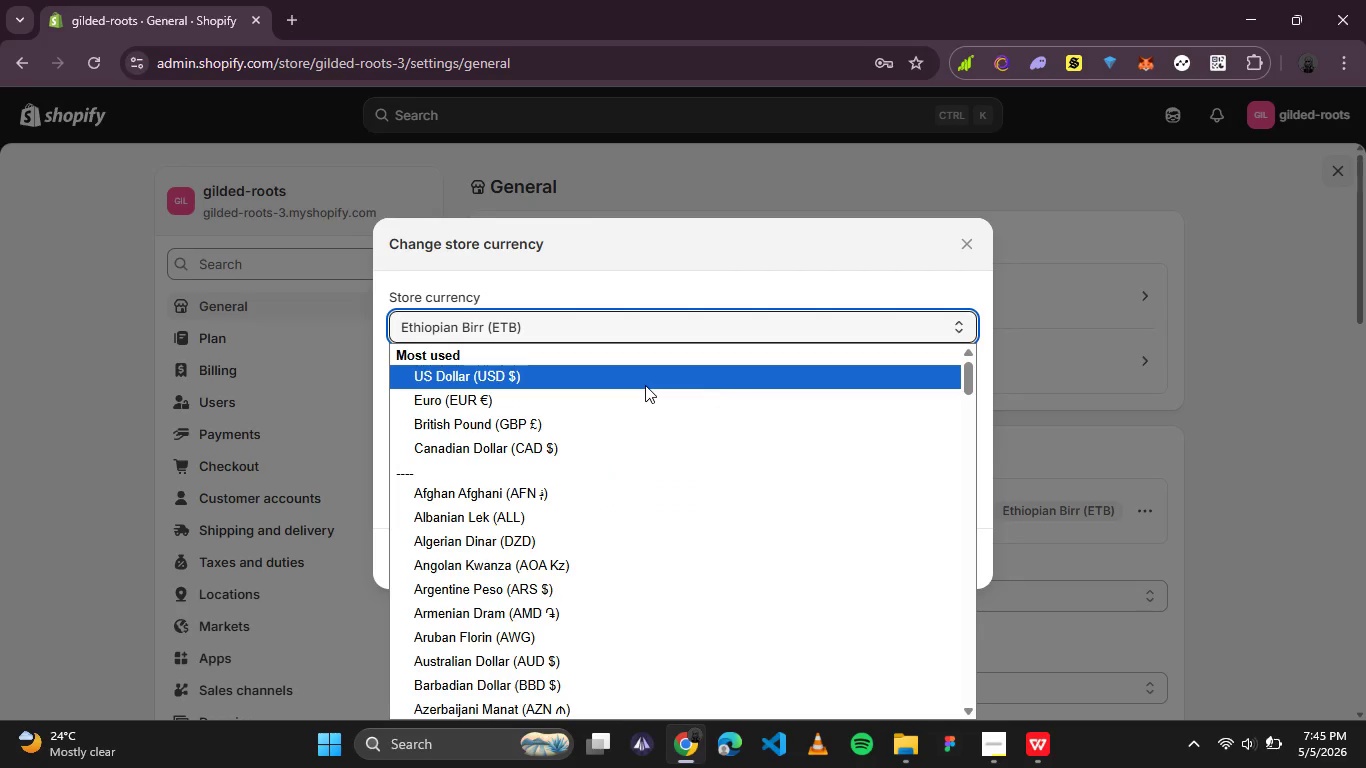 
left_click([645, 385])
 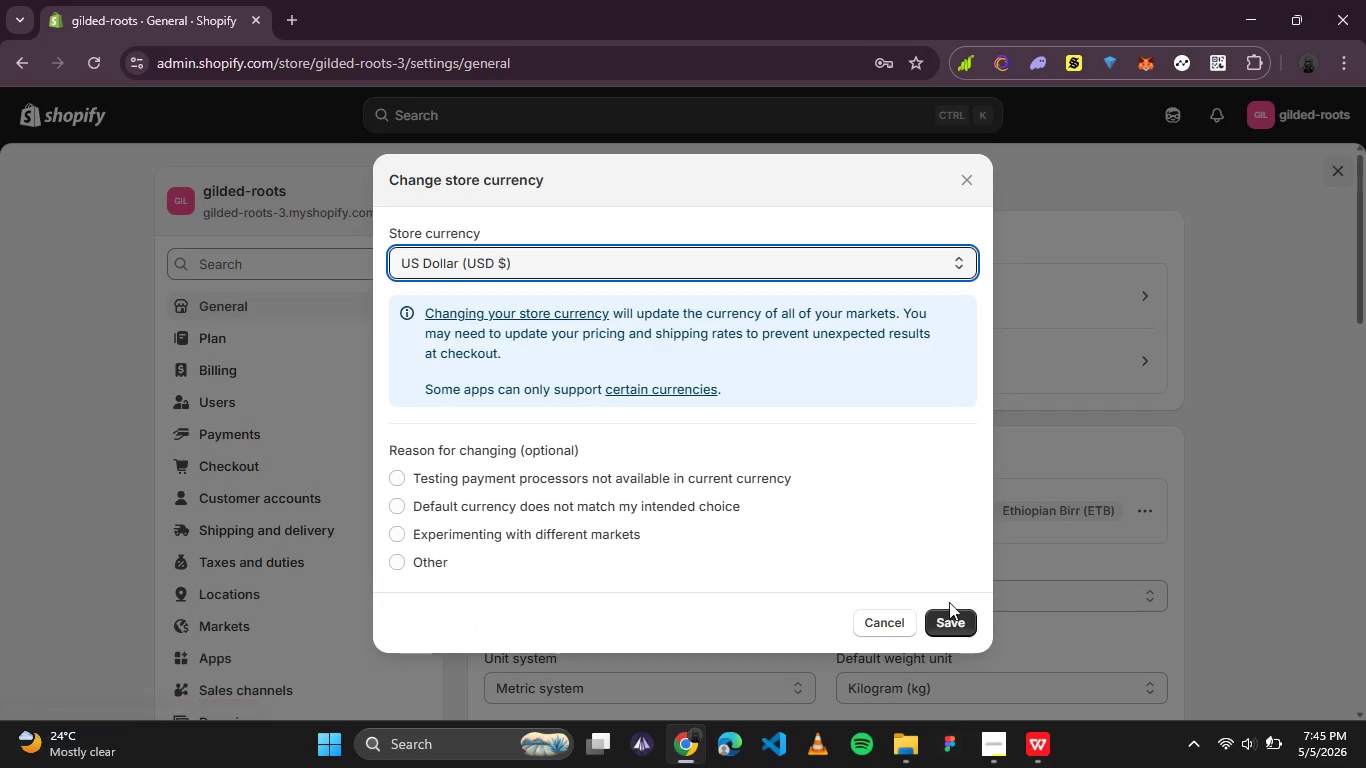 
left_click([963, 621])
 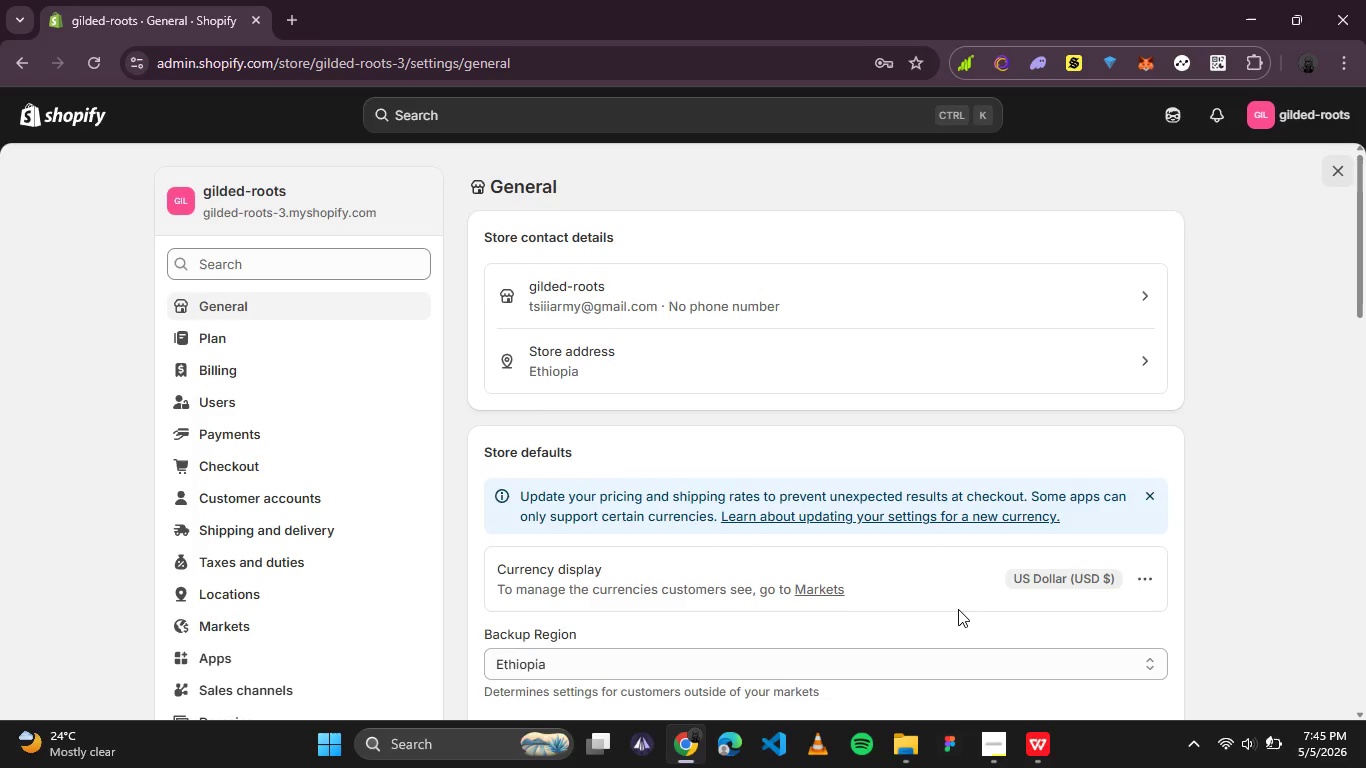 
wait(9.86)
 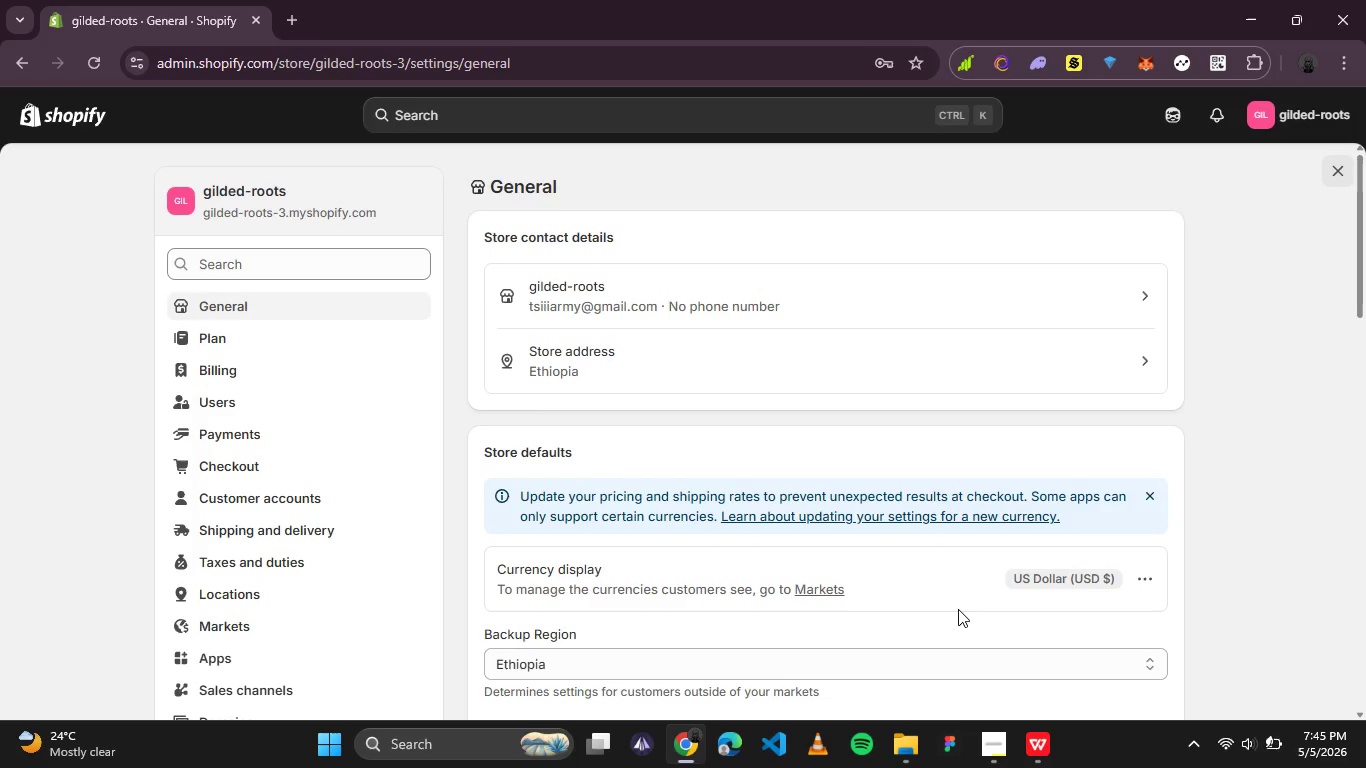 
left_click([255, 422])
 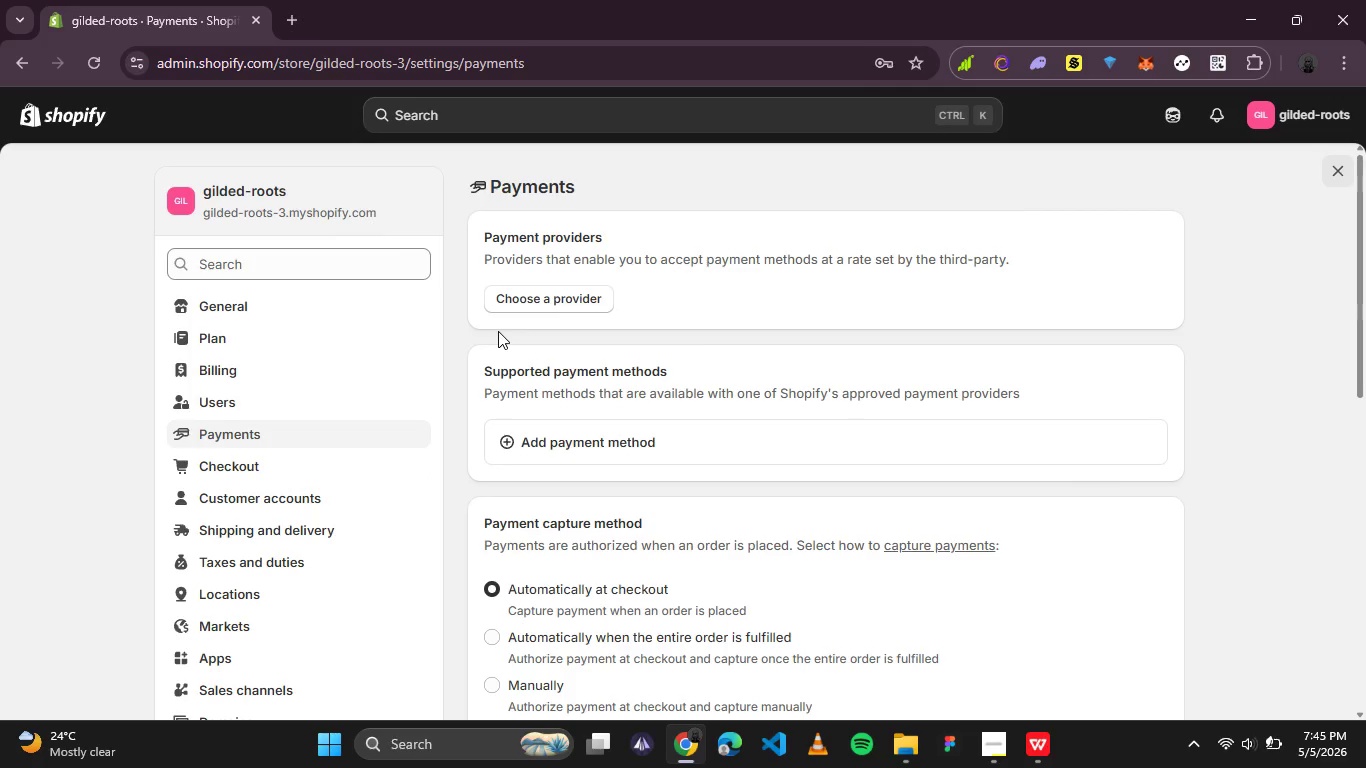 
wait(12.84)
 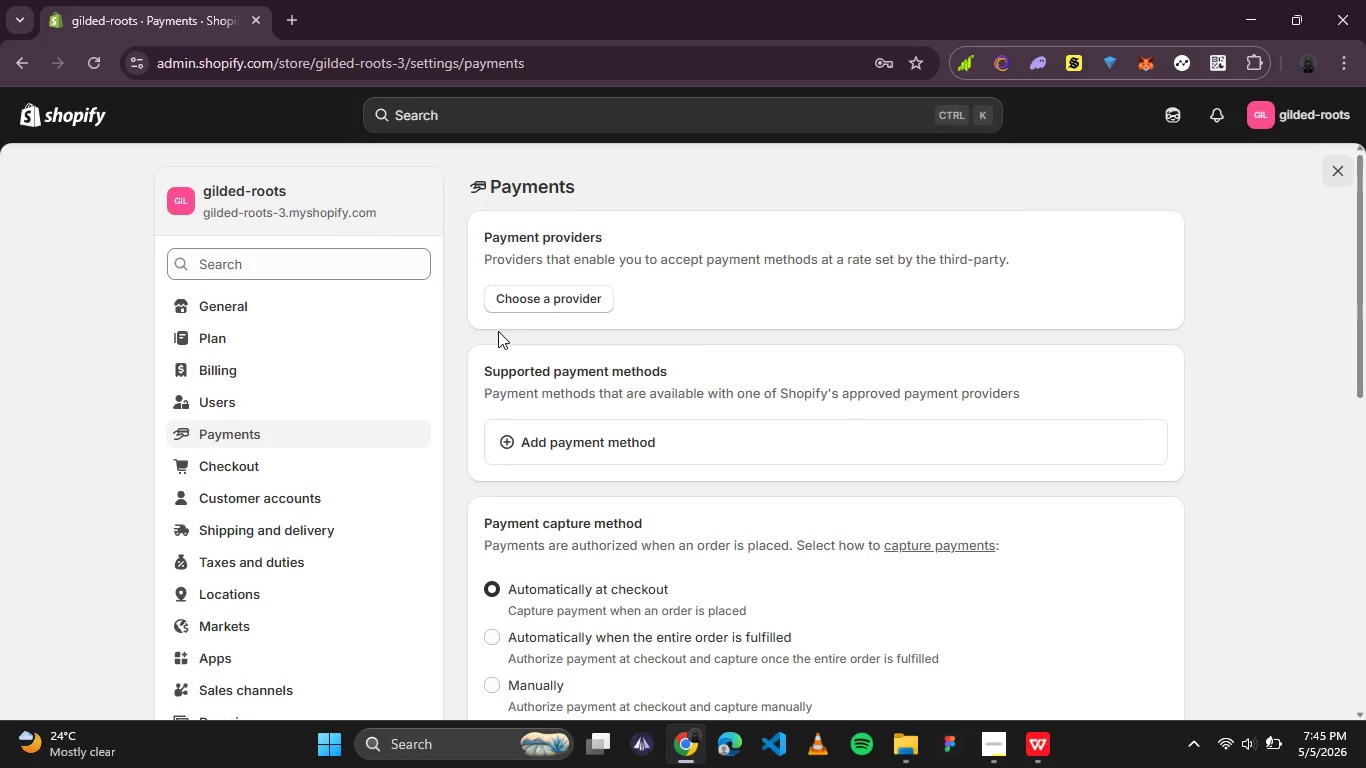 
left_click([596, 303])
 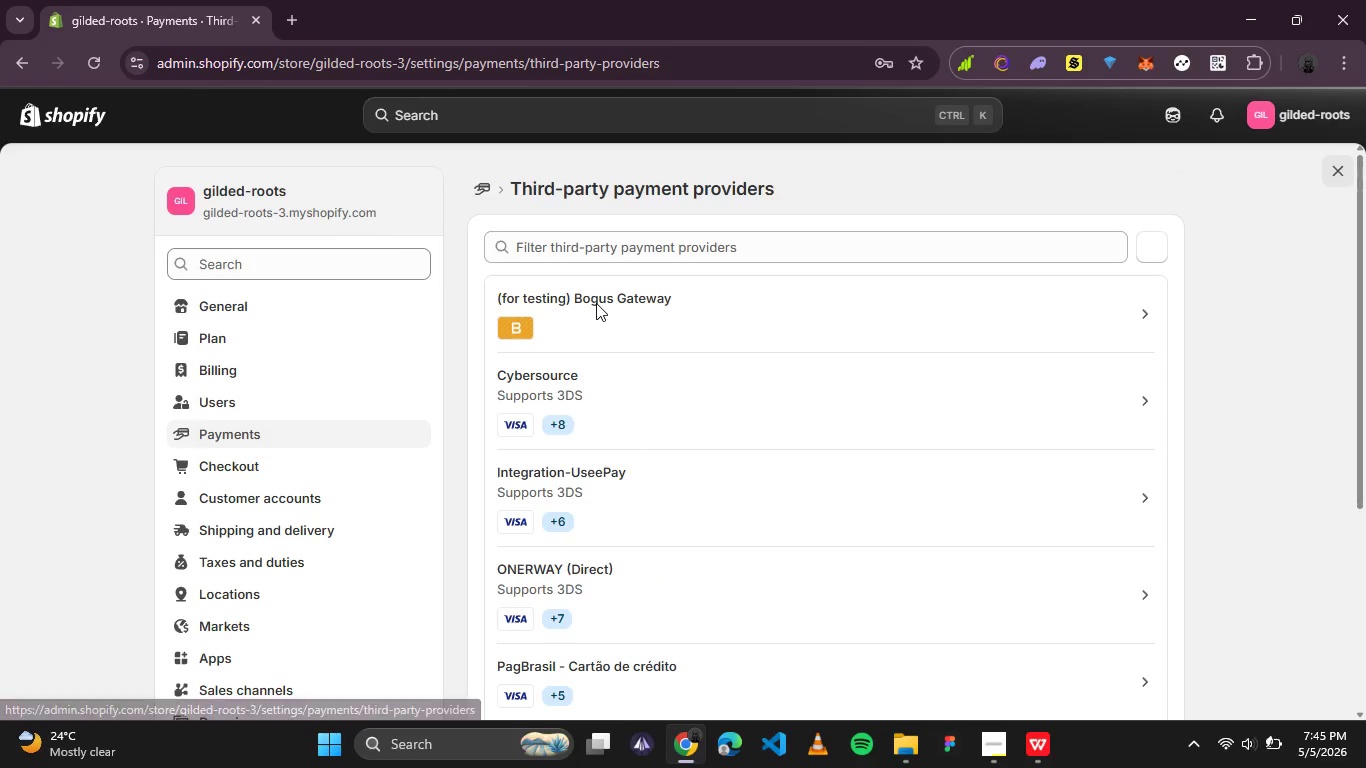 
left_click([592, 307])
 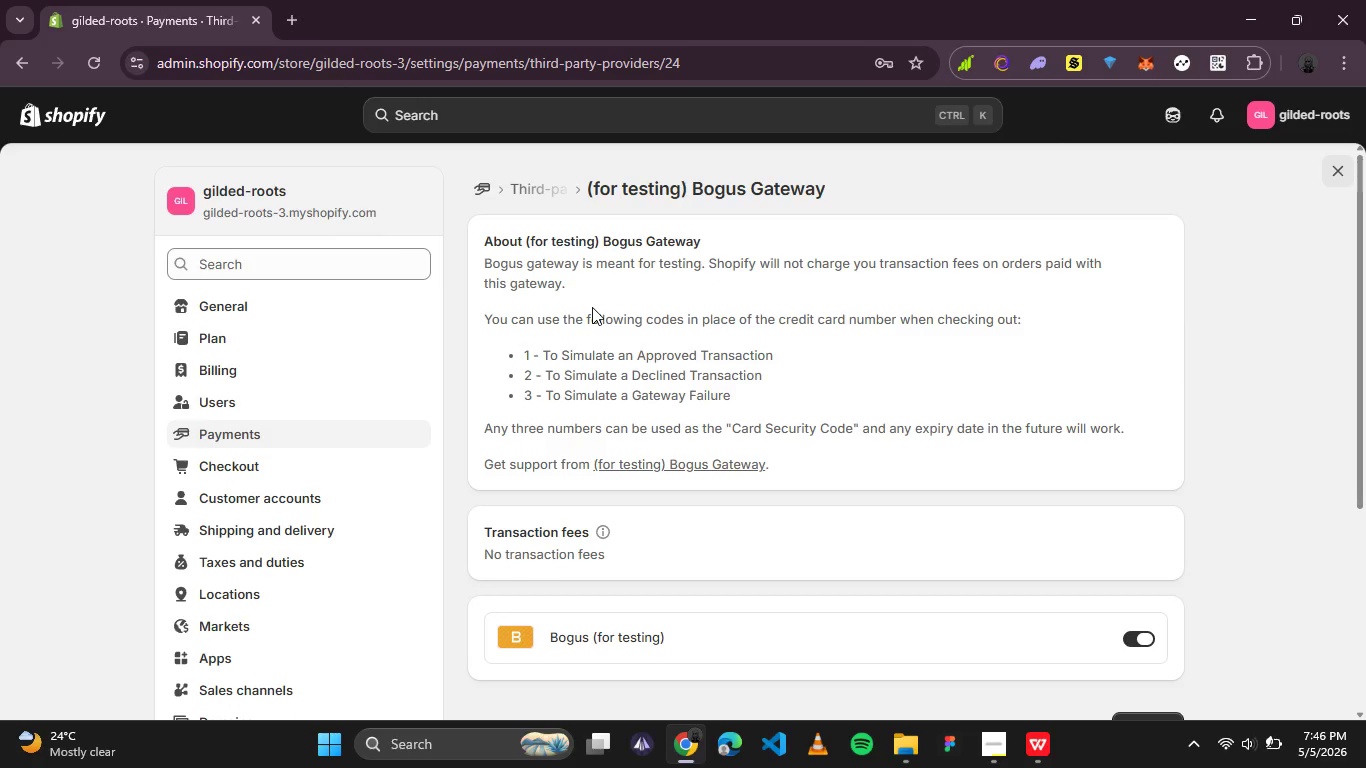 
scroll: coordinate [740, 389], scroll_direction: down, amount: 2.0
 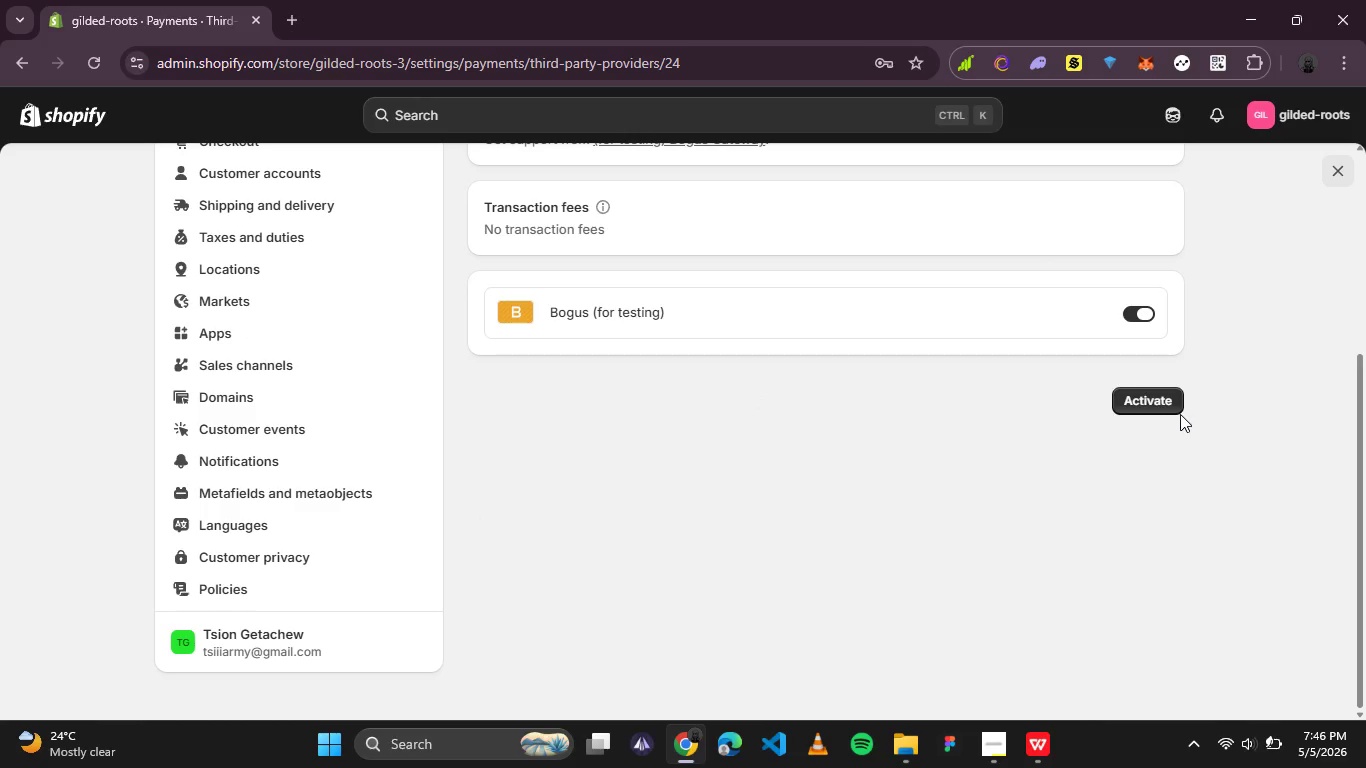 
left_click([1168, 408])
 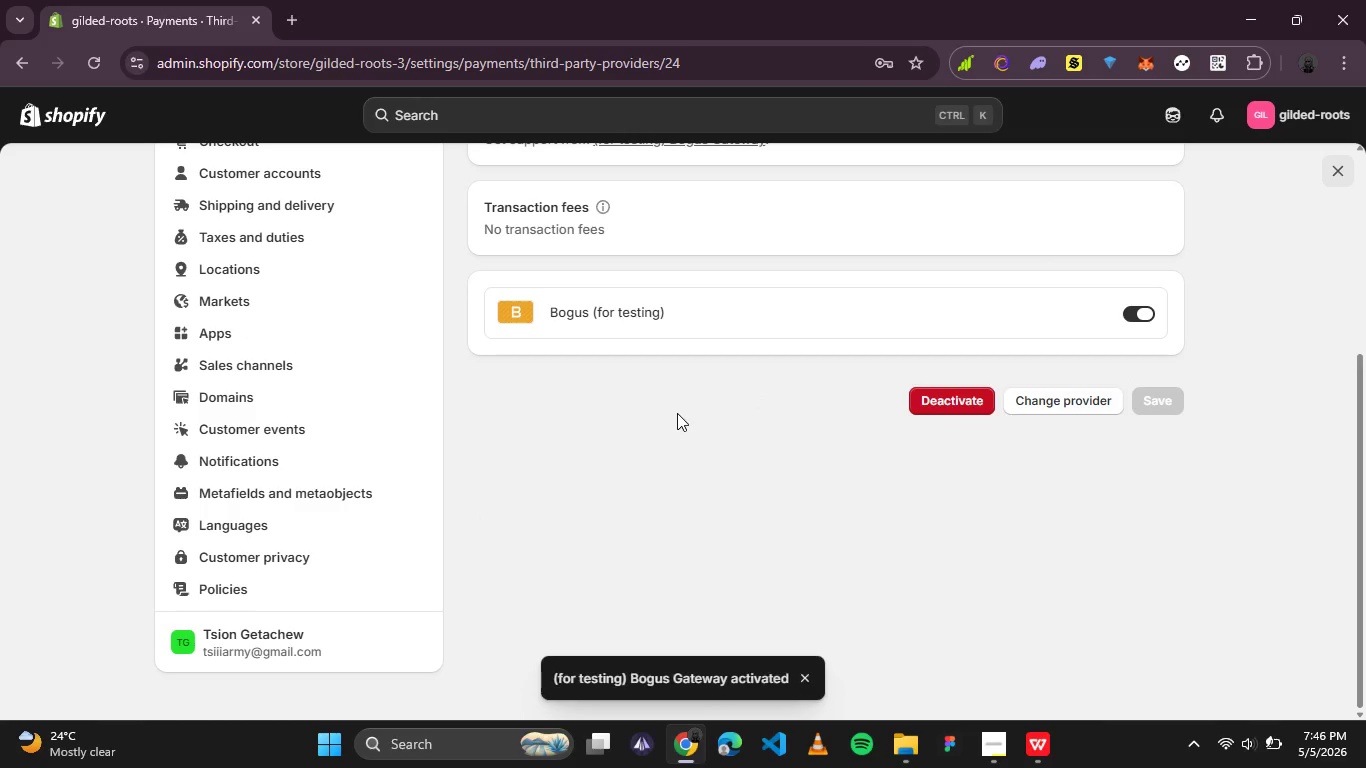 
scroll: coordinate [684, 407], scroll_direction: up, amount: 2.0
 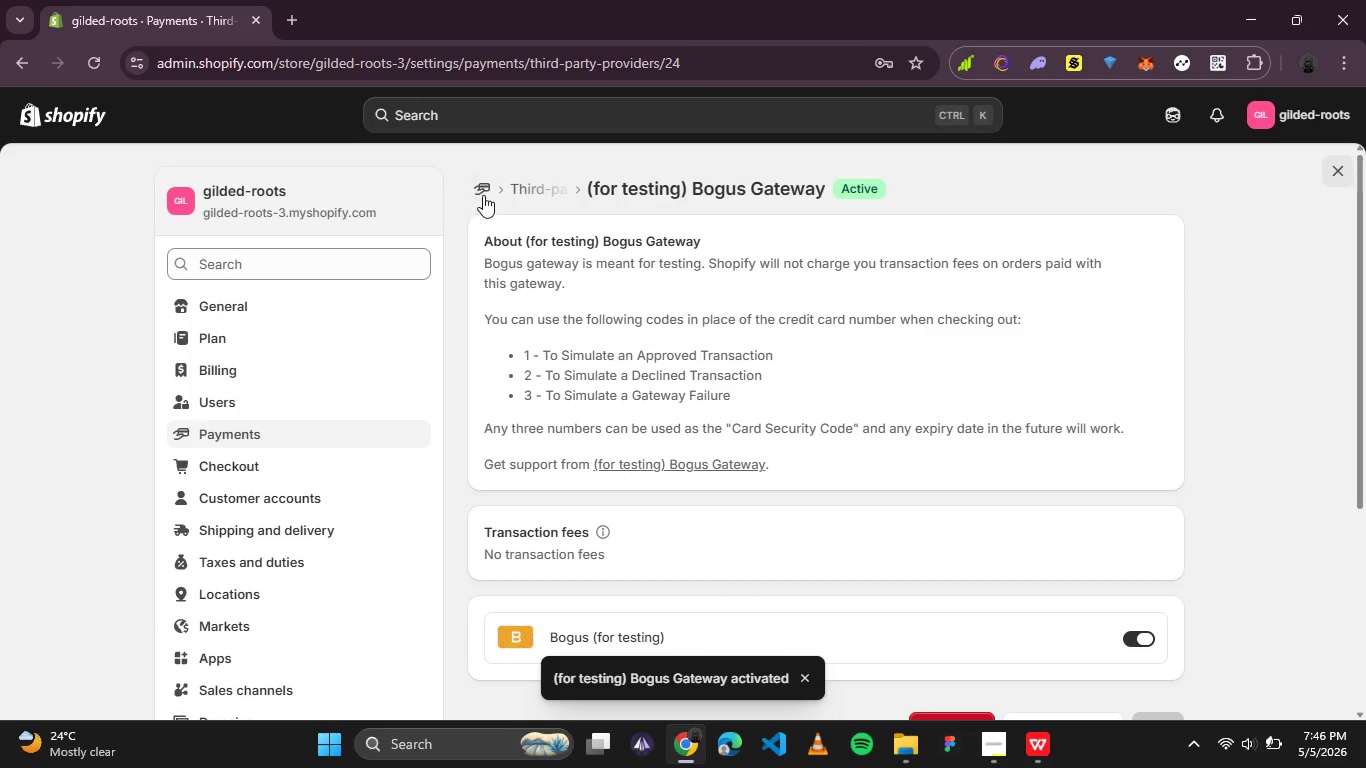 
left_click([485, 193])
 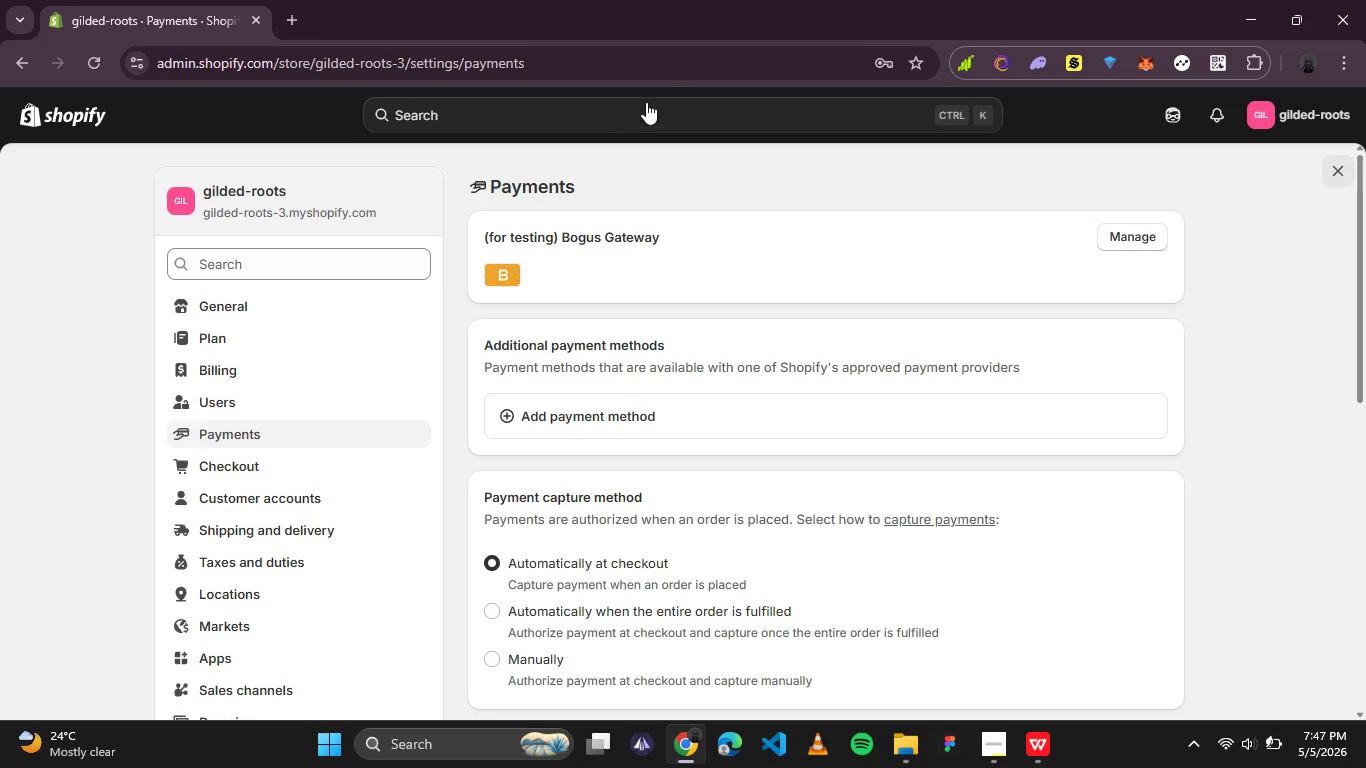 
wait(78.05)
 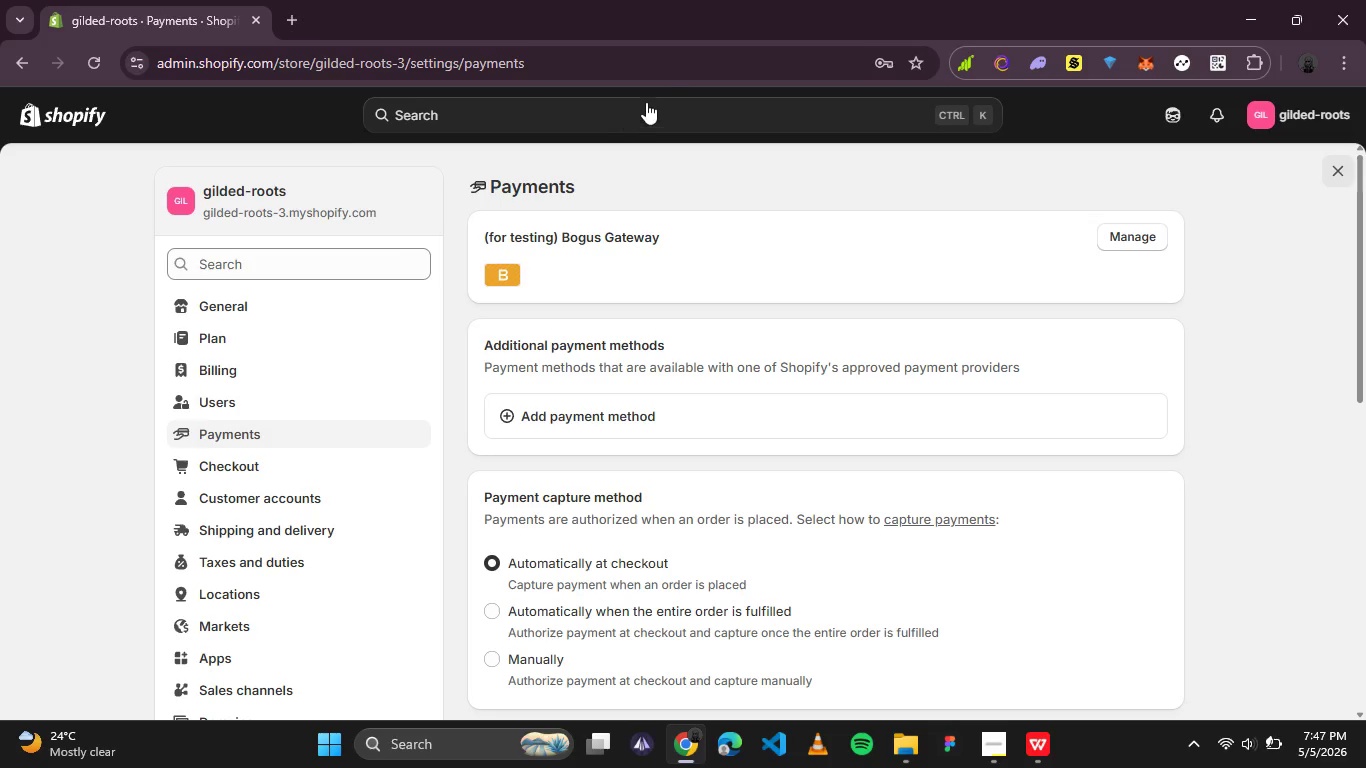 
left_click([40, 703])
 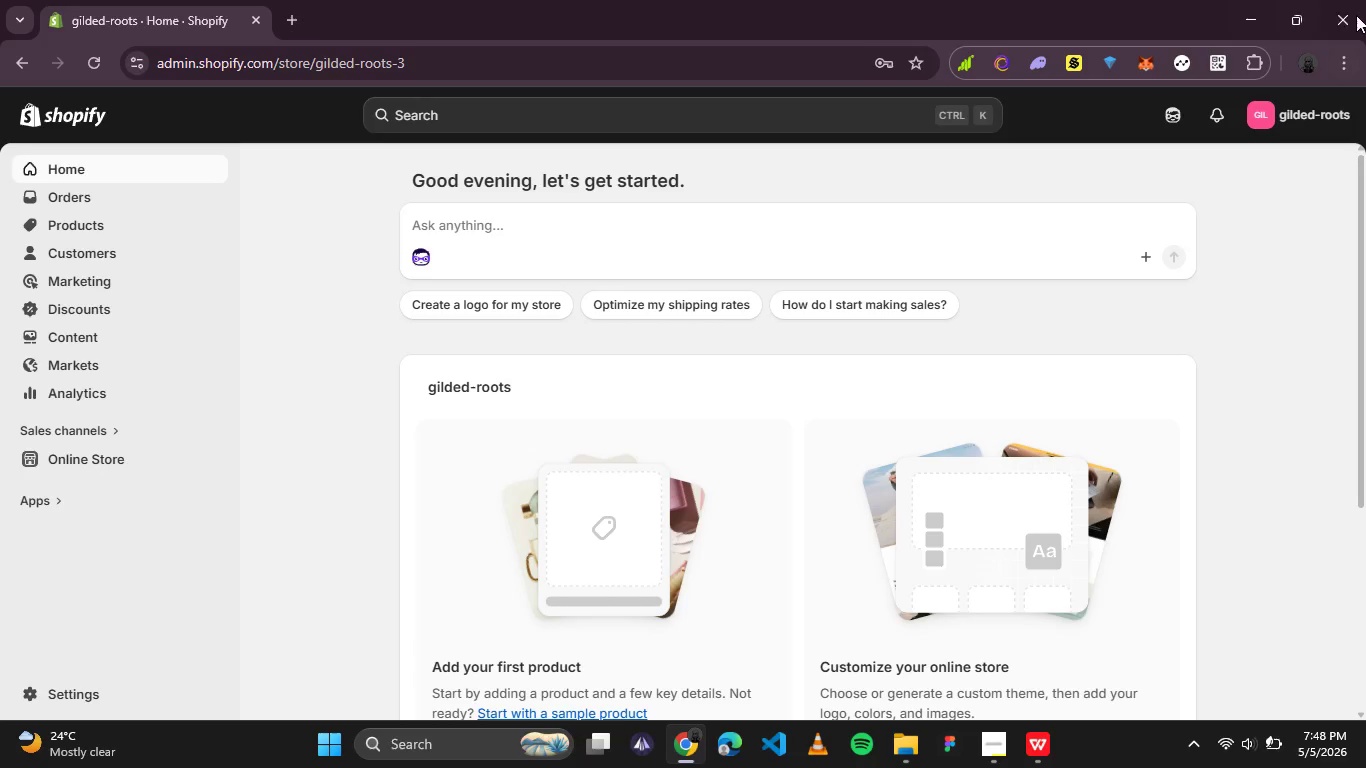 
wait(83.62)
 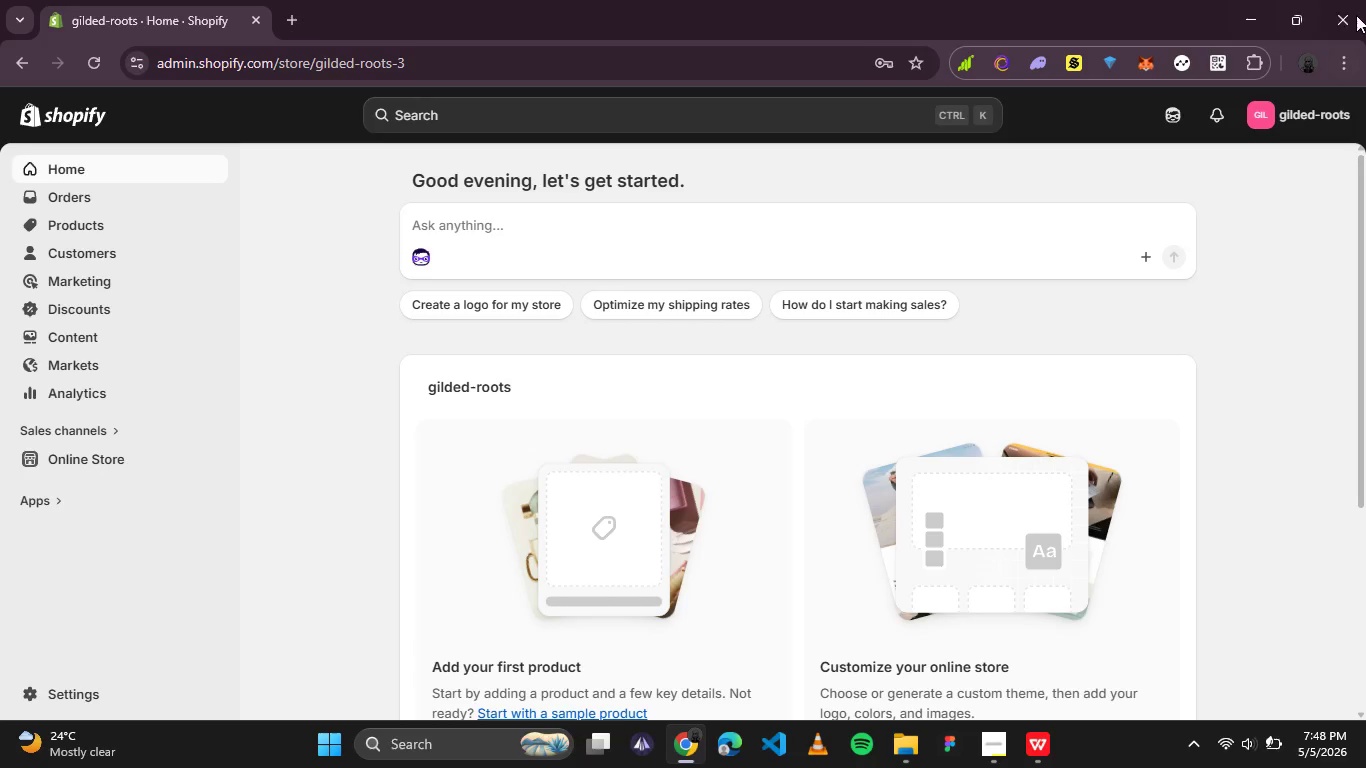 
left_click([106, 218])
 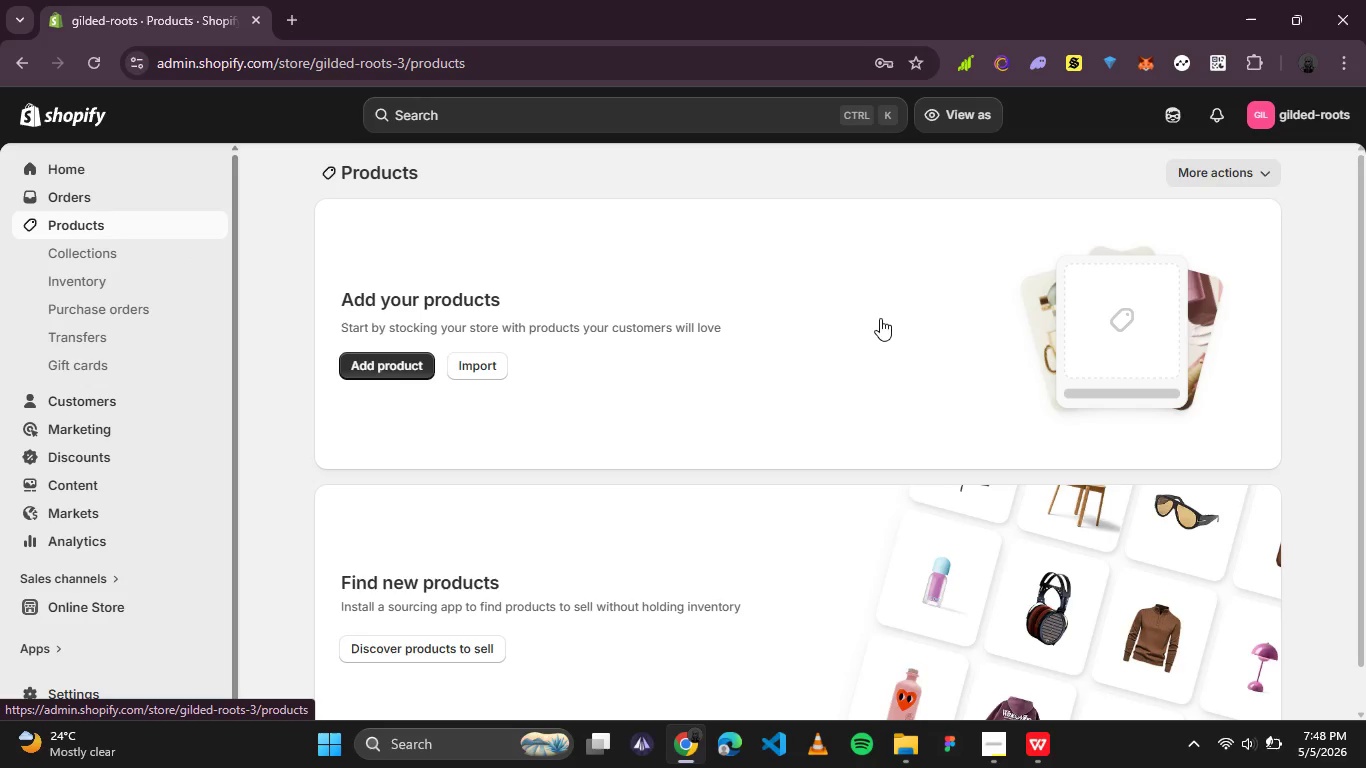 
wait(6.72)
 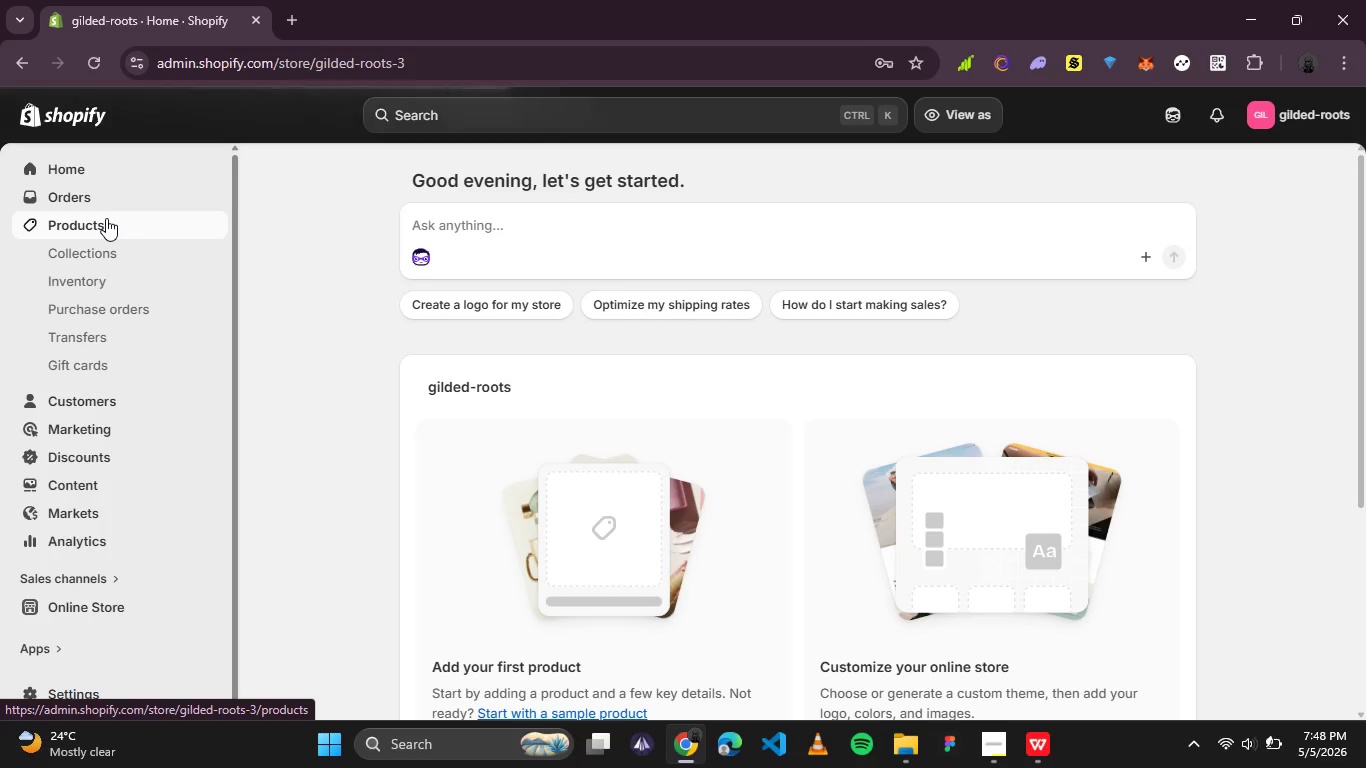 
left_click([471, 371])
 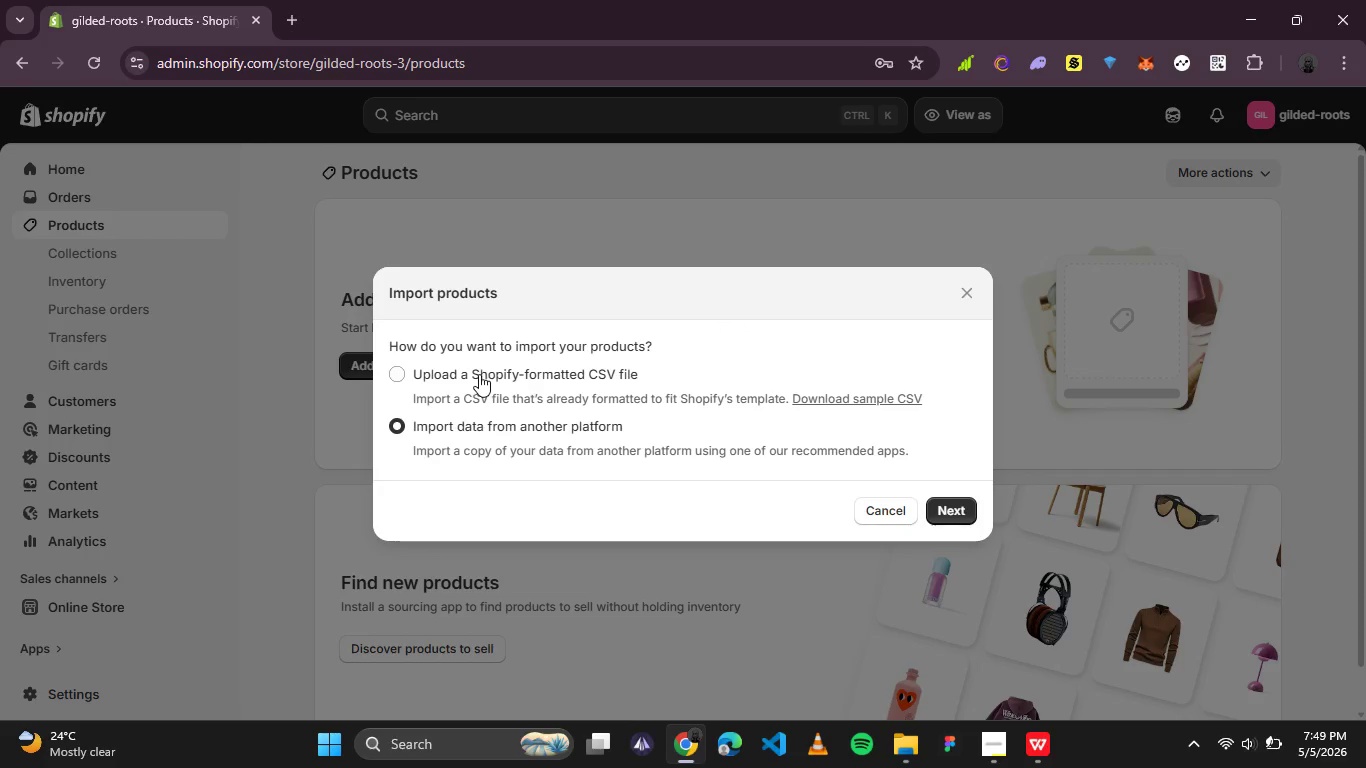 
wait(5.33)
 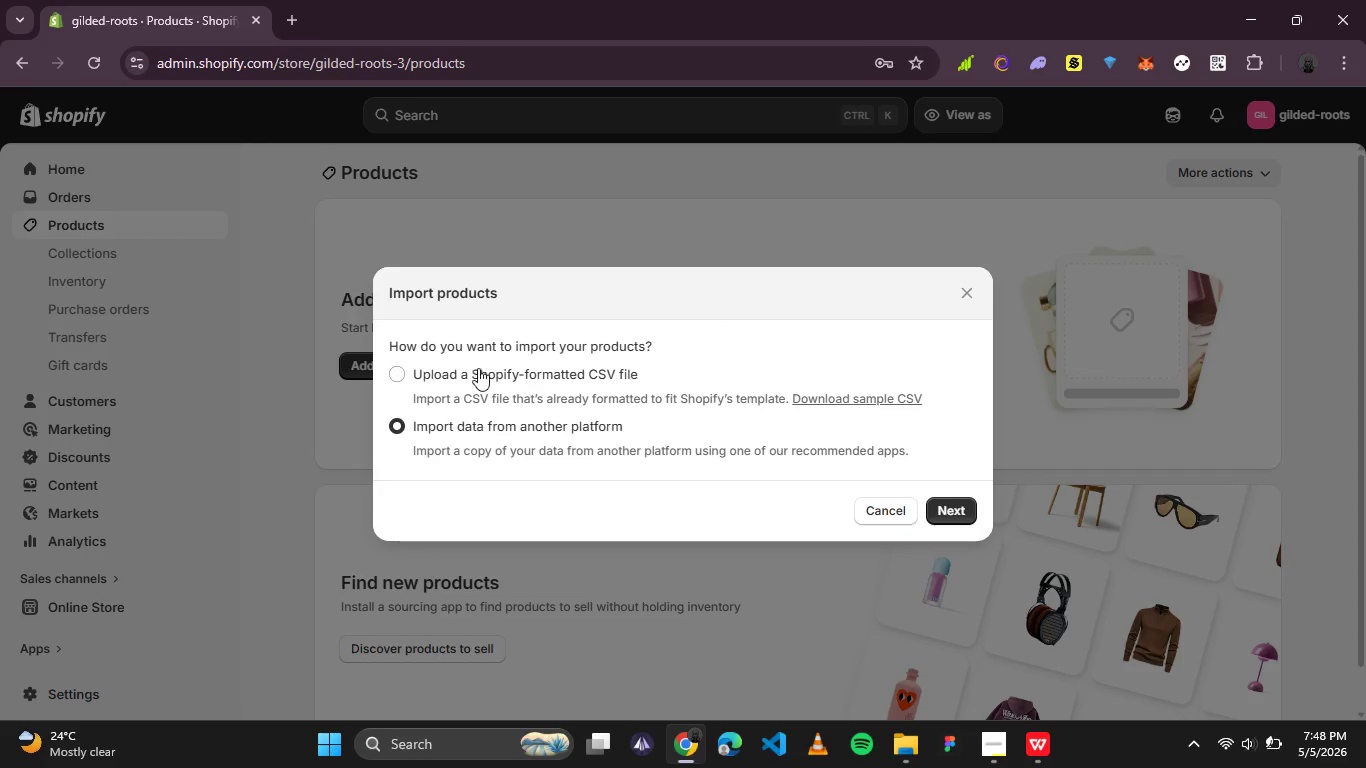 
left_click([479, 374])
 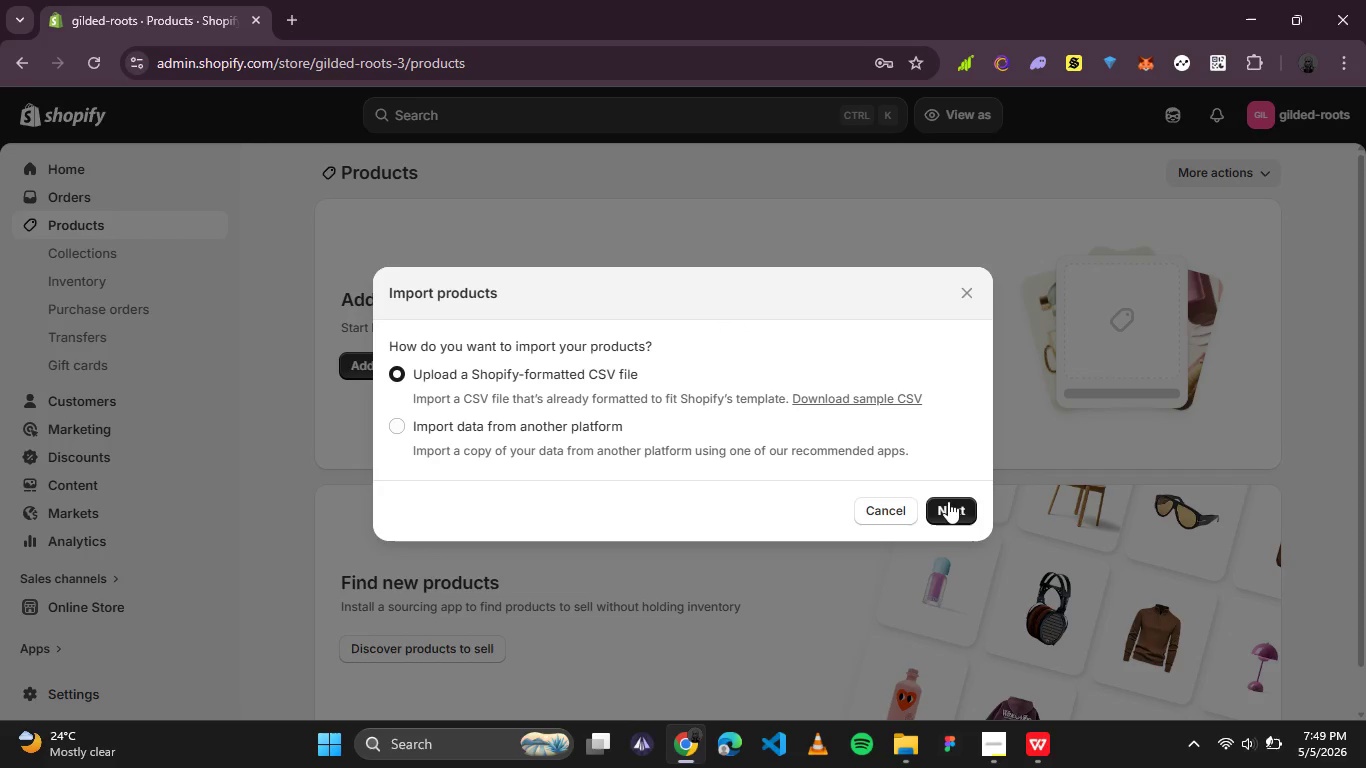 
left_click([948, 507])
 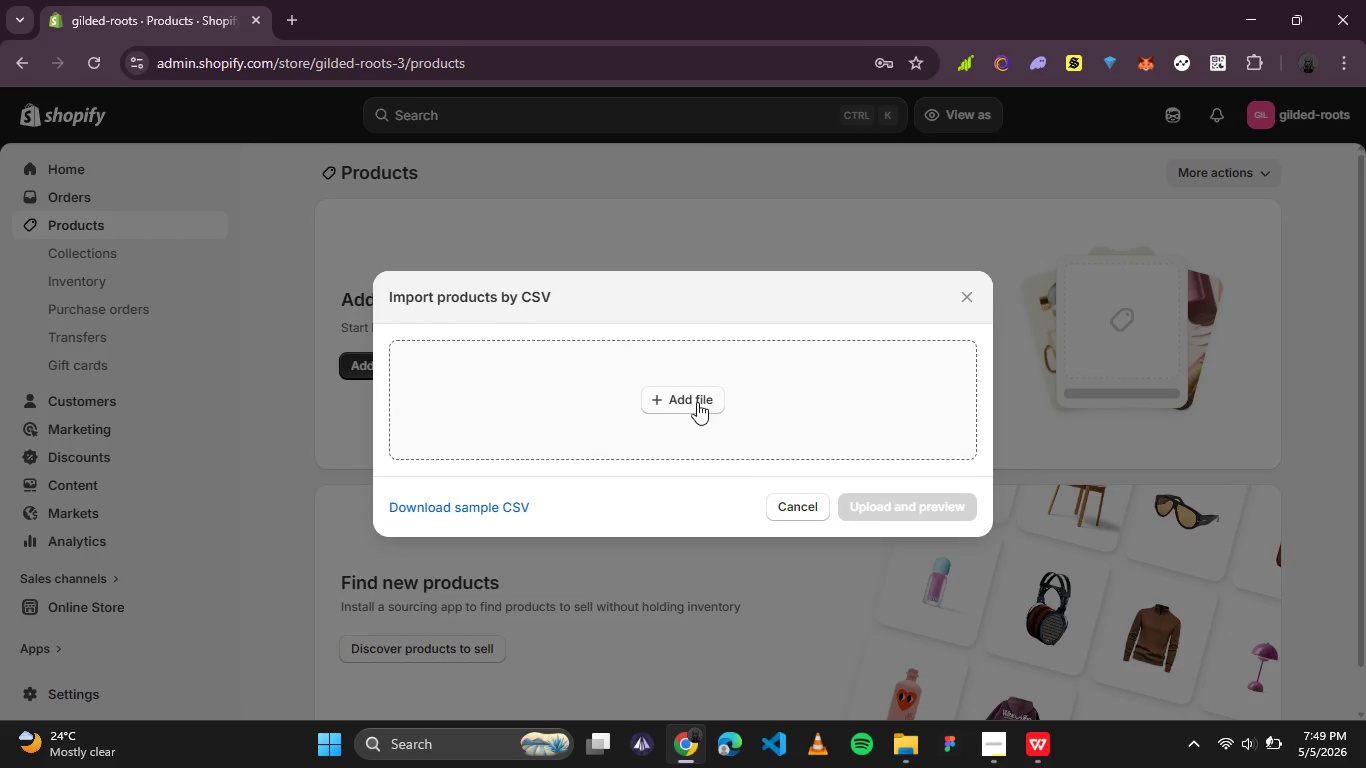 
left_click([696, 399])
 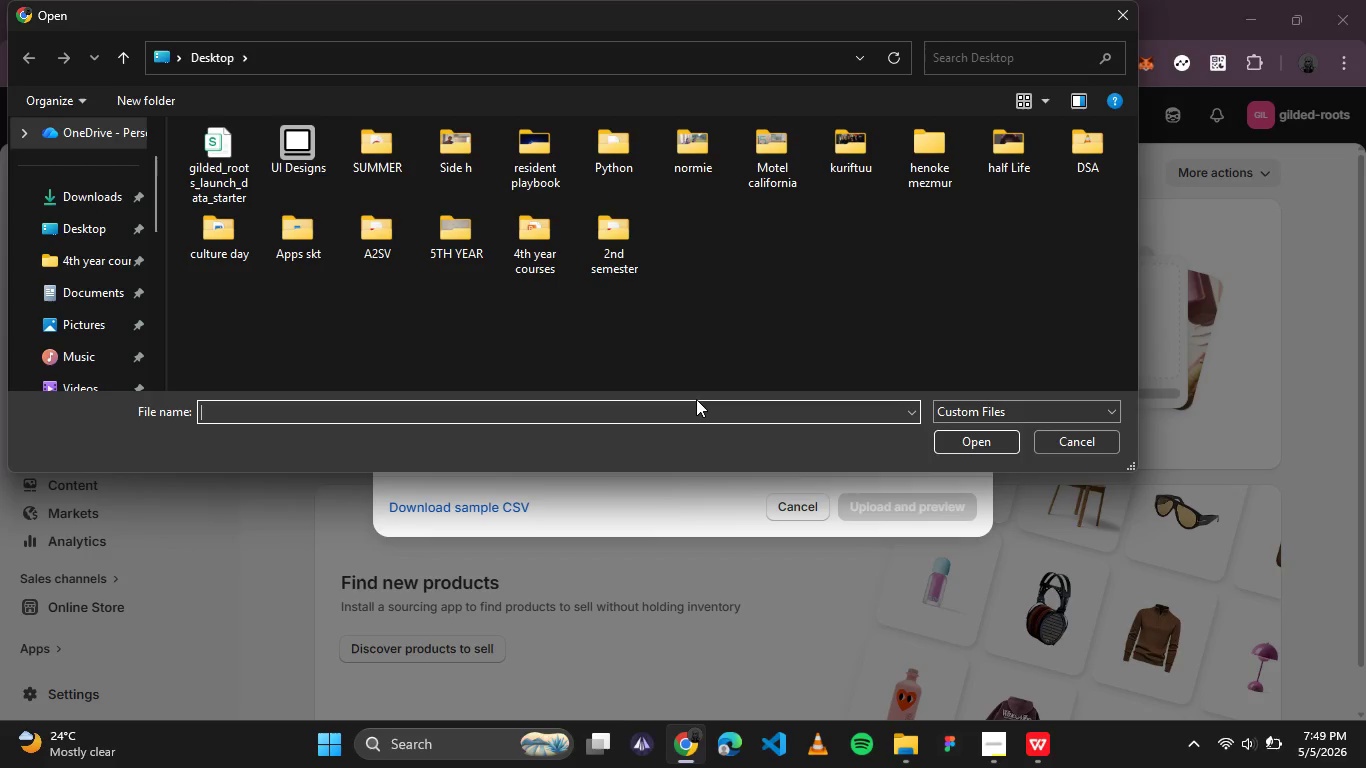 
wait(11.95)
 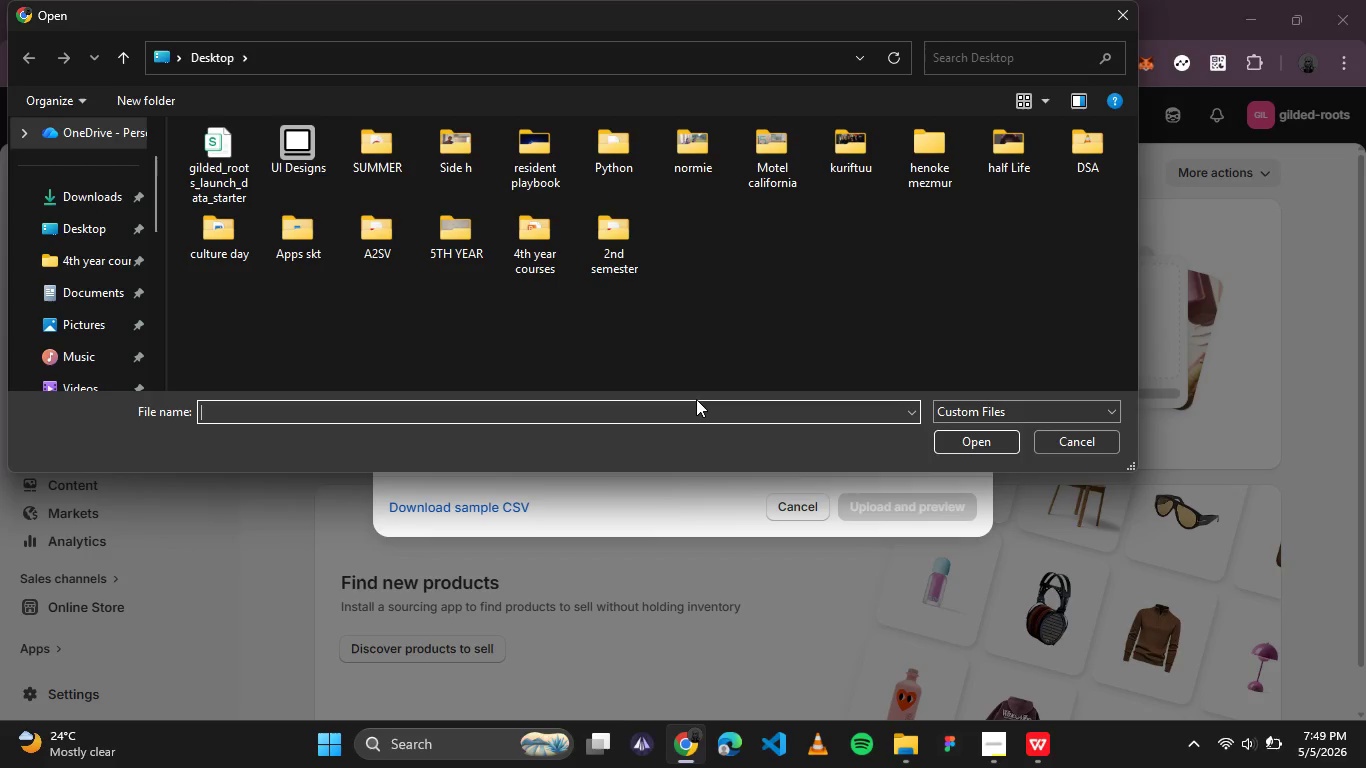 
left_click([211, 168])
 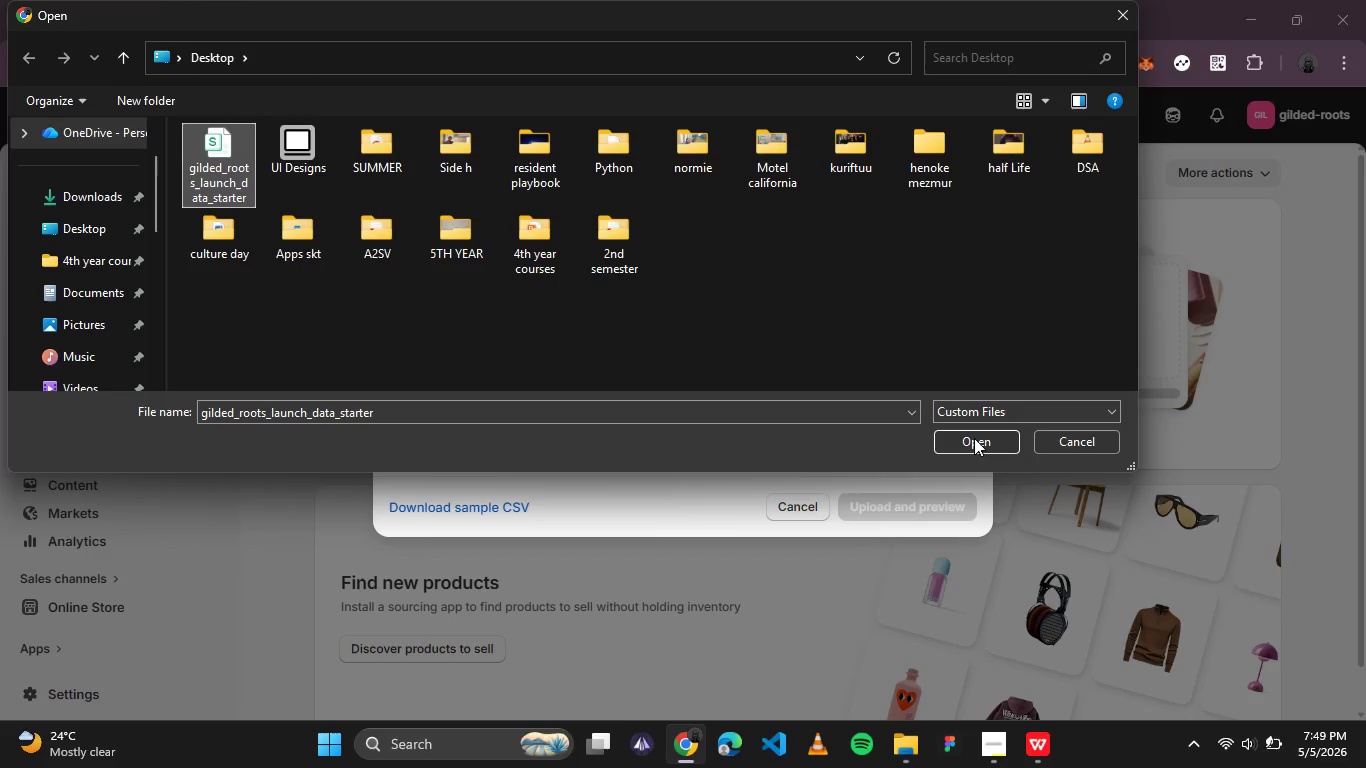 
left_click([976, 441])
 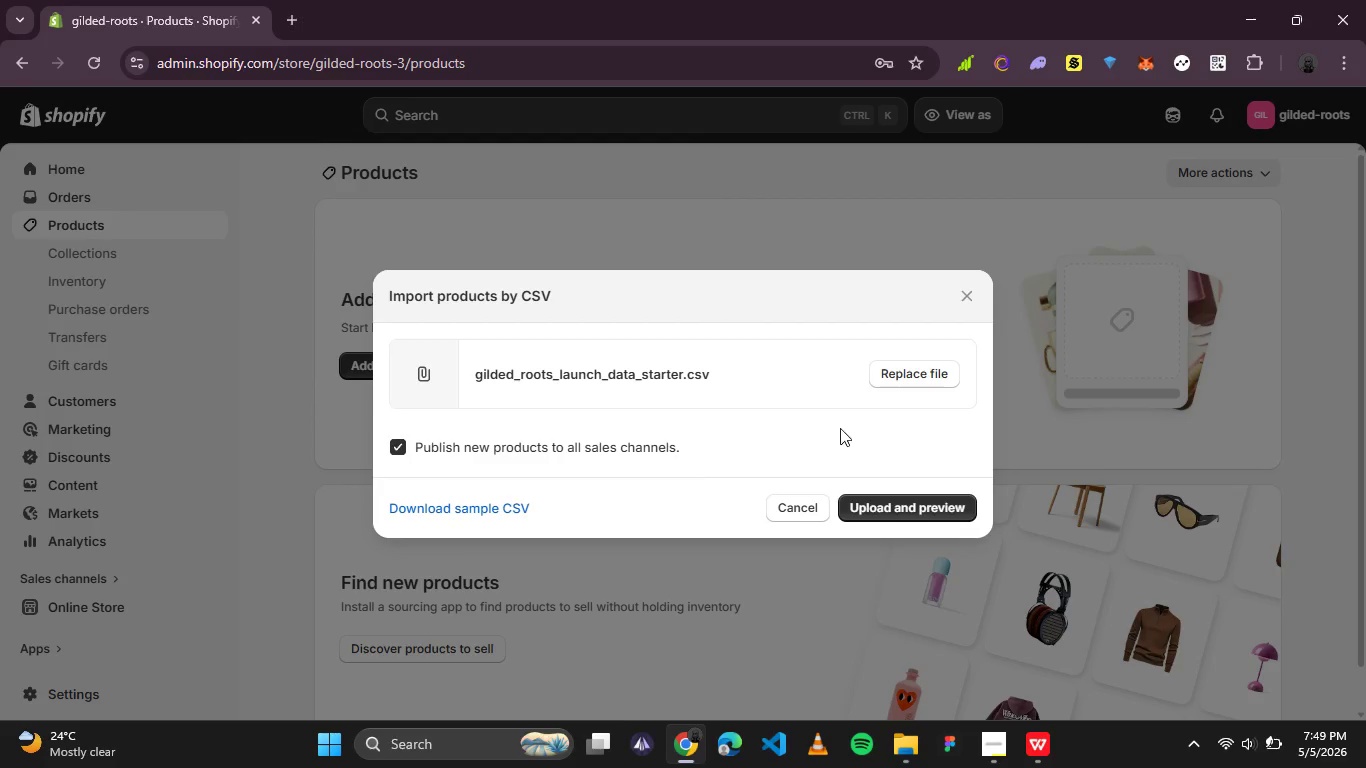 
wait(5.41)
 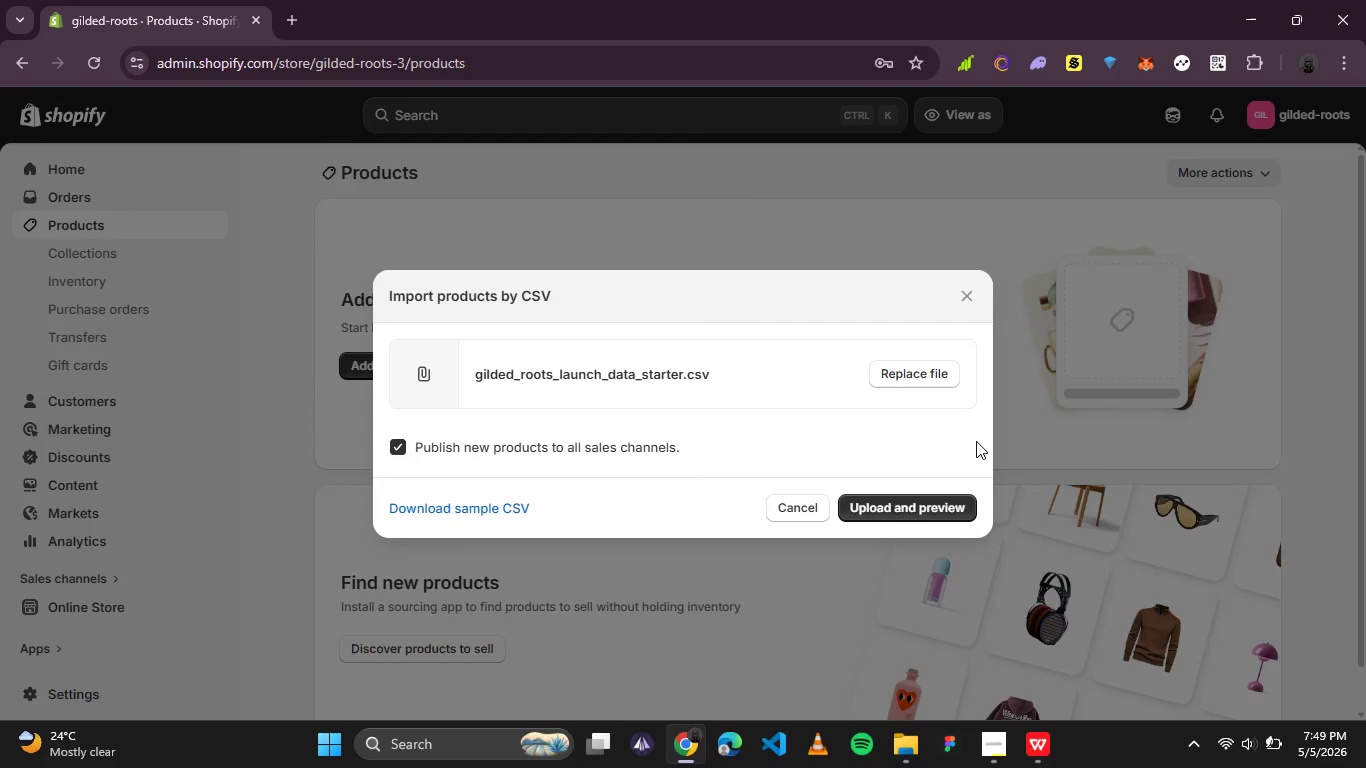 
left_click([901, 504])
 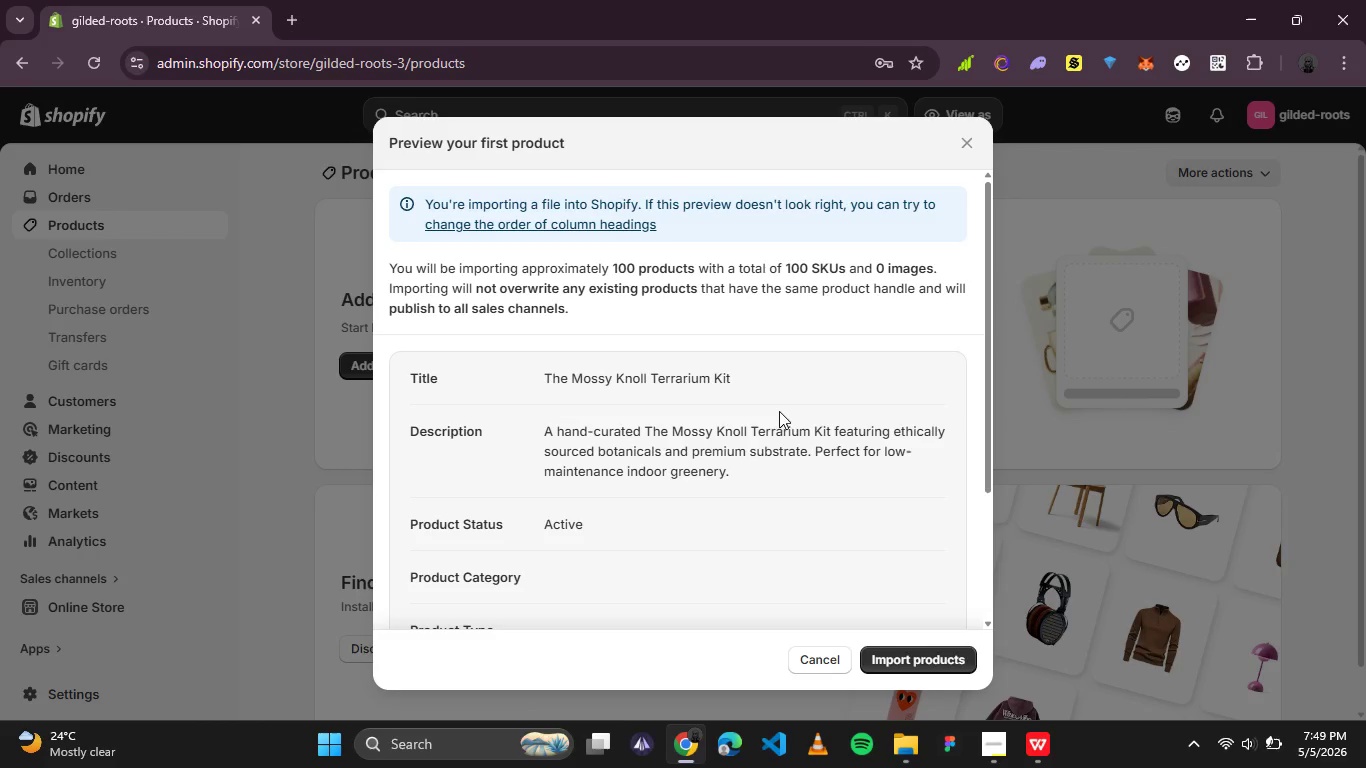 
scroll: coordinate [737, 395], scroll_direction: down, amount: 1.0
 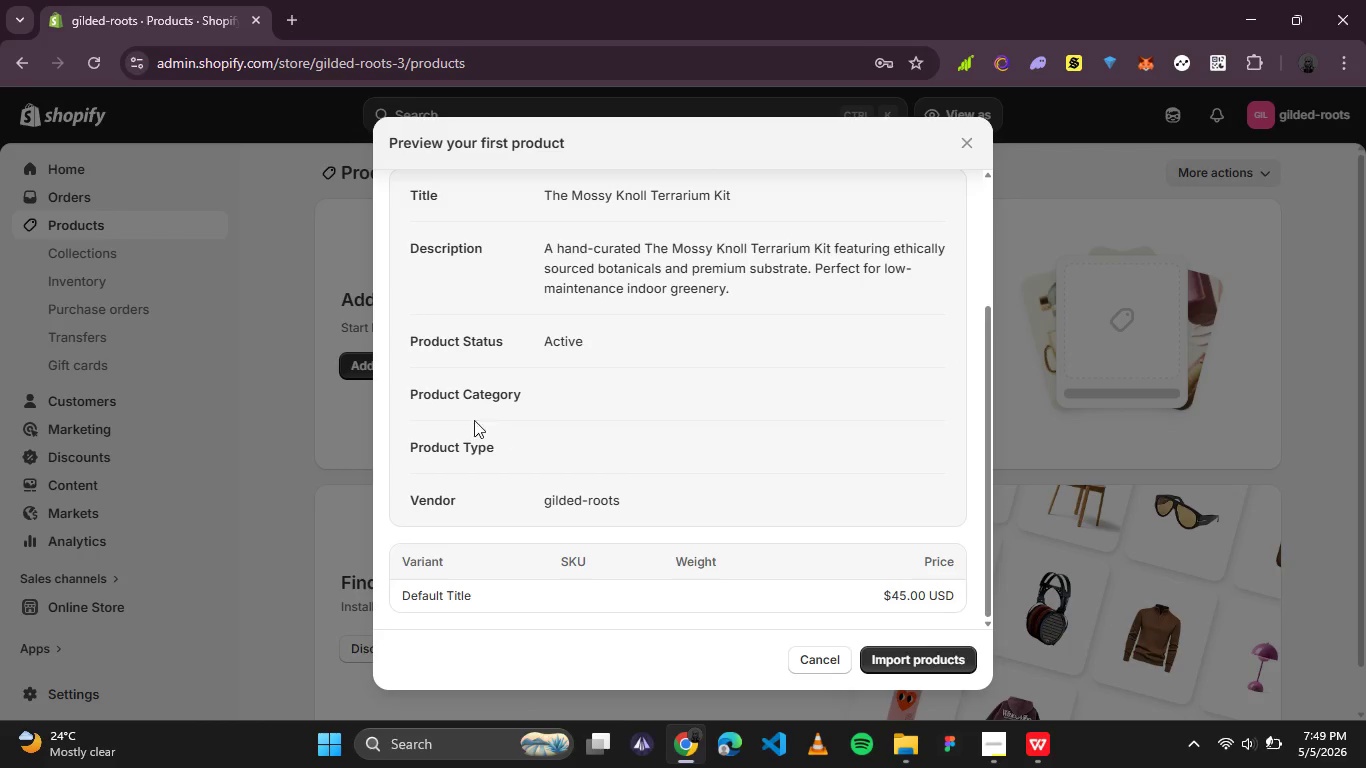 
left_click([503, 396])
 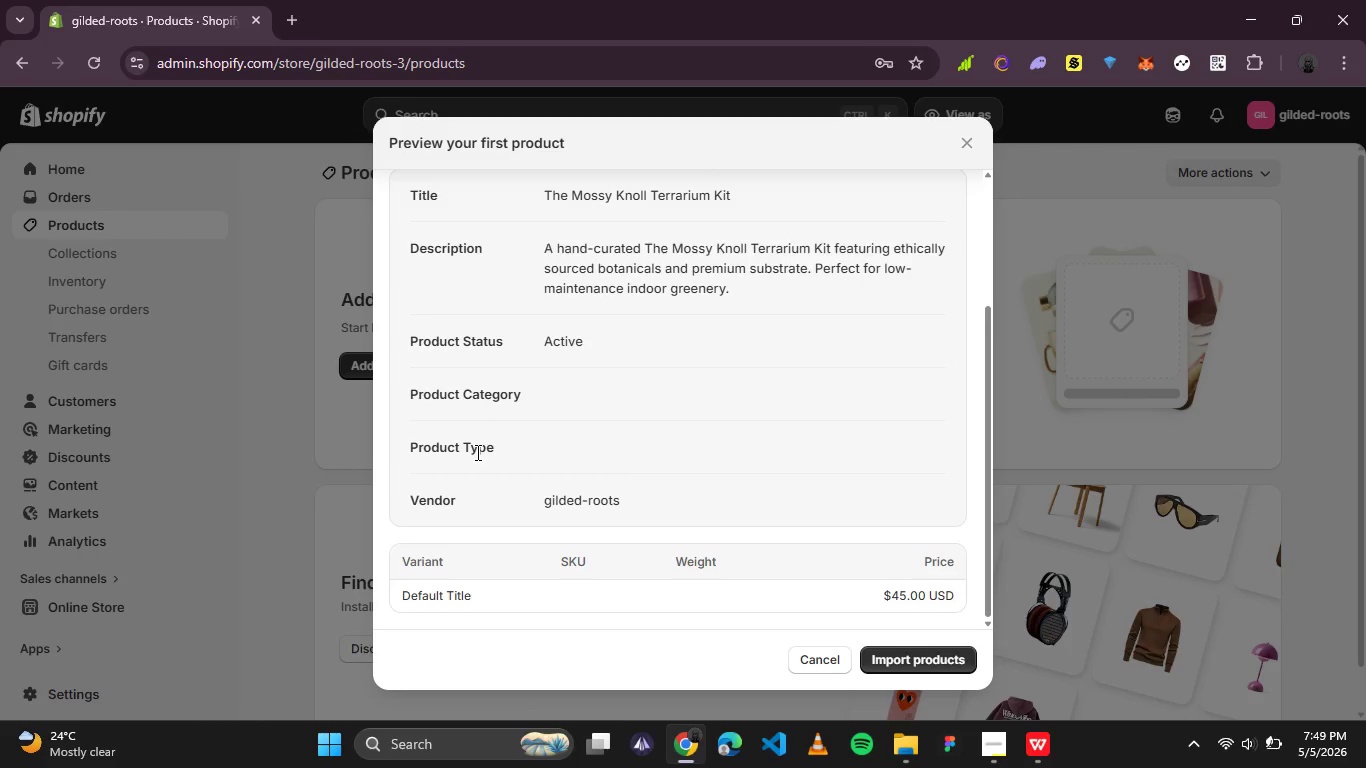 
left_click([476, 452])
 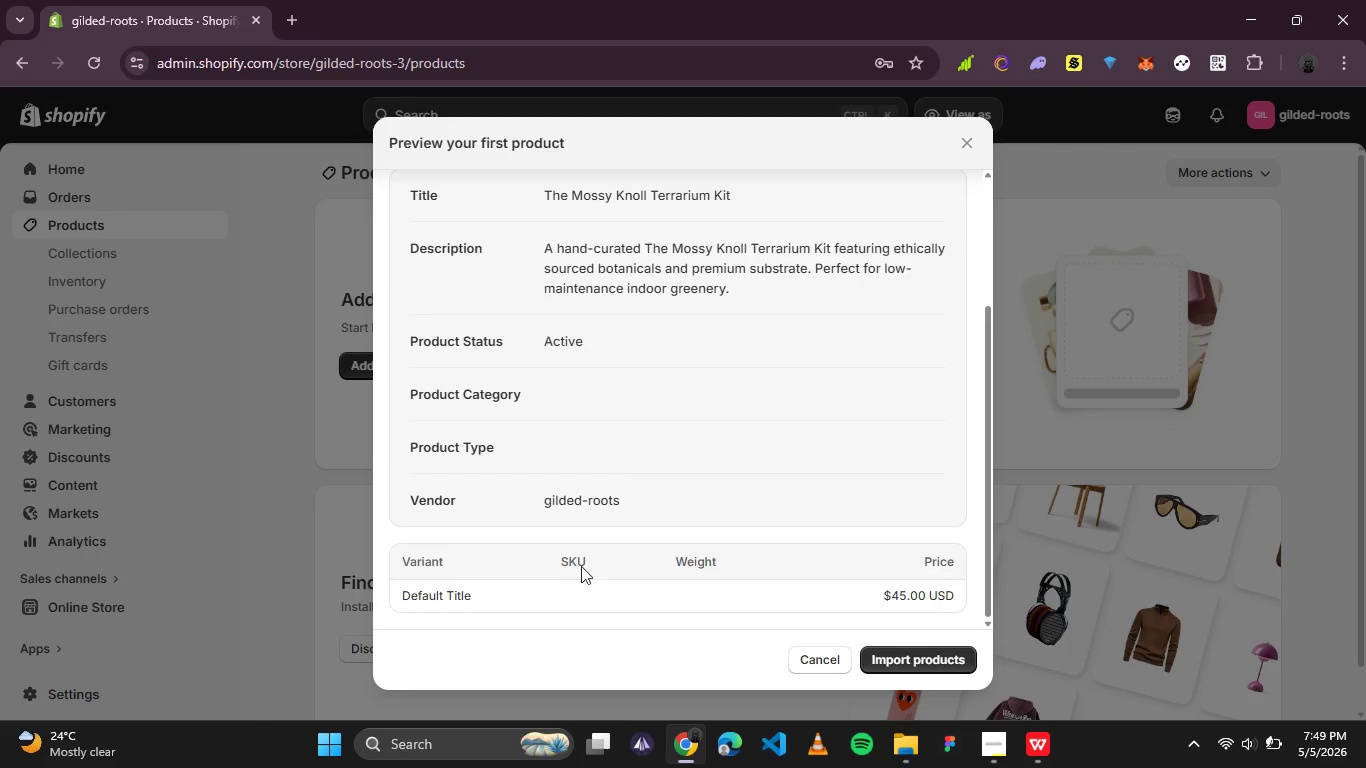 
left_click([573, 558])
 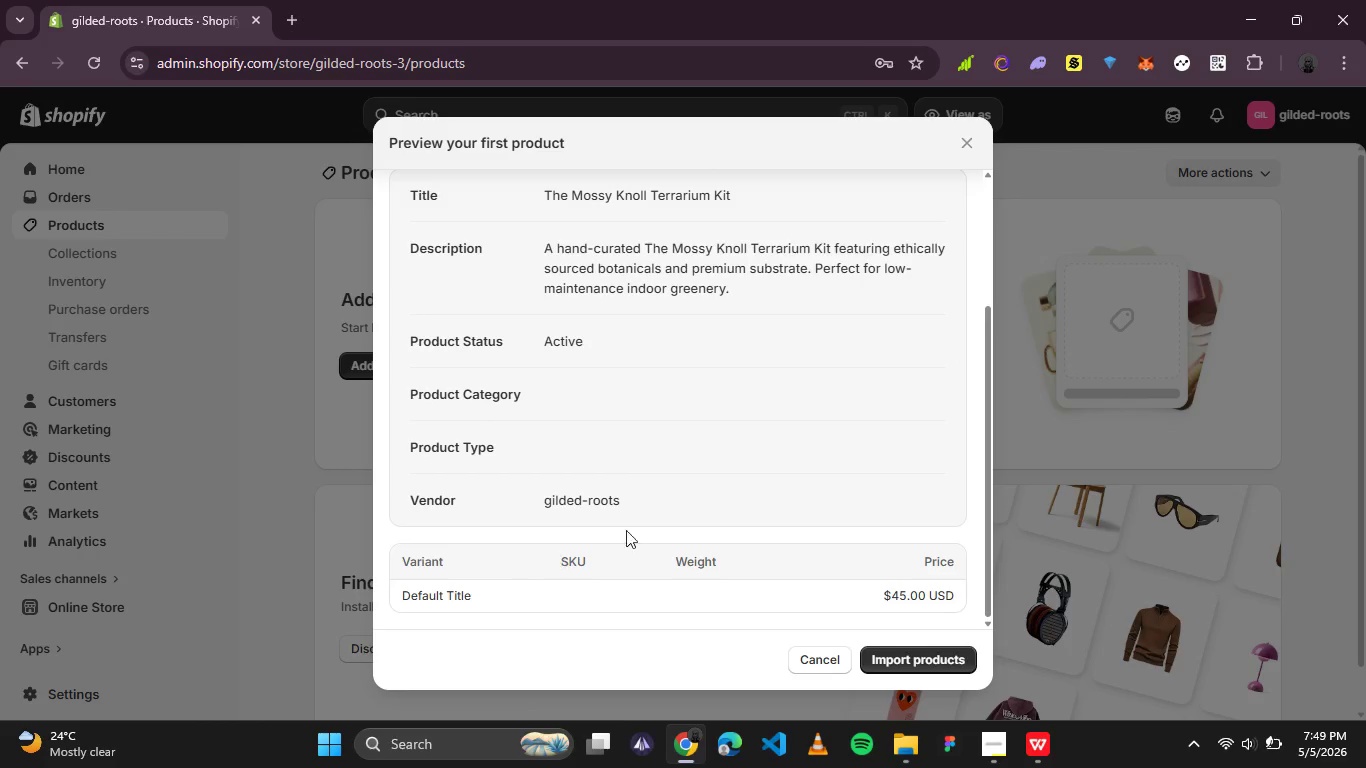 
scroll: coordinate [648, 488], scroll_direction: up, amount: 2.0
 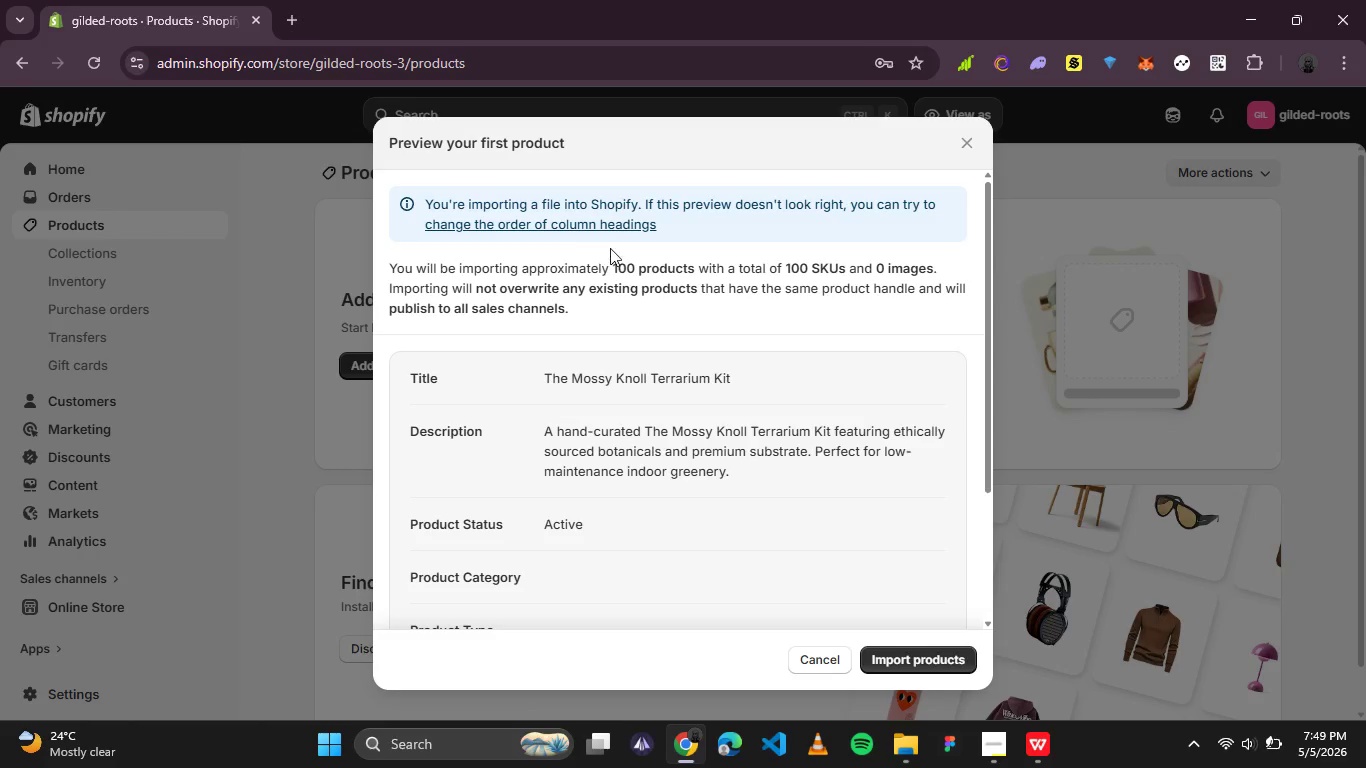 
wait(5.33)
 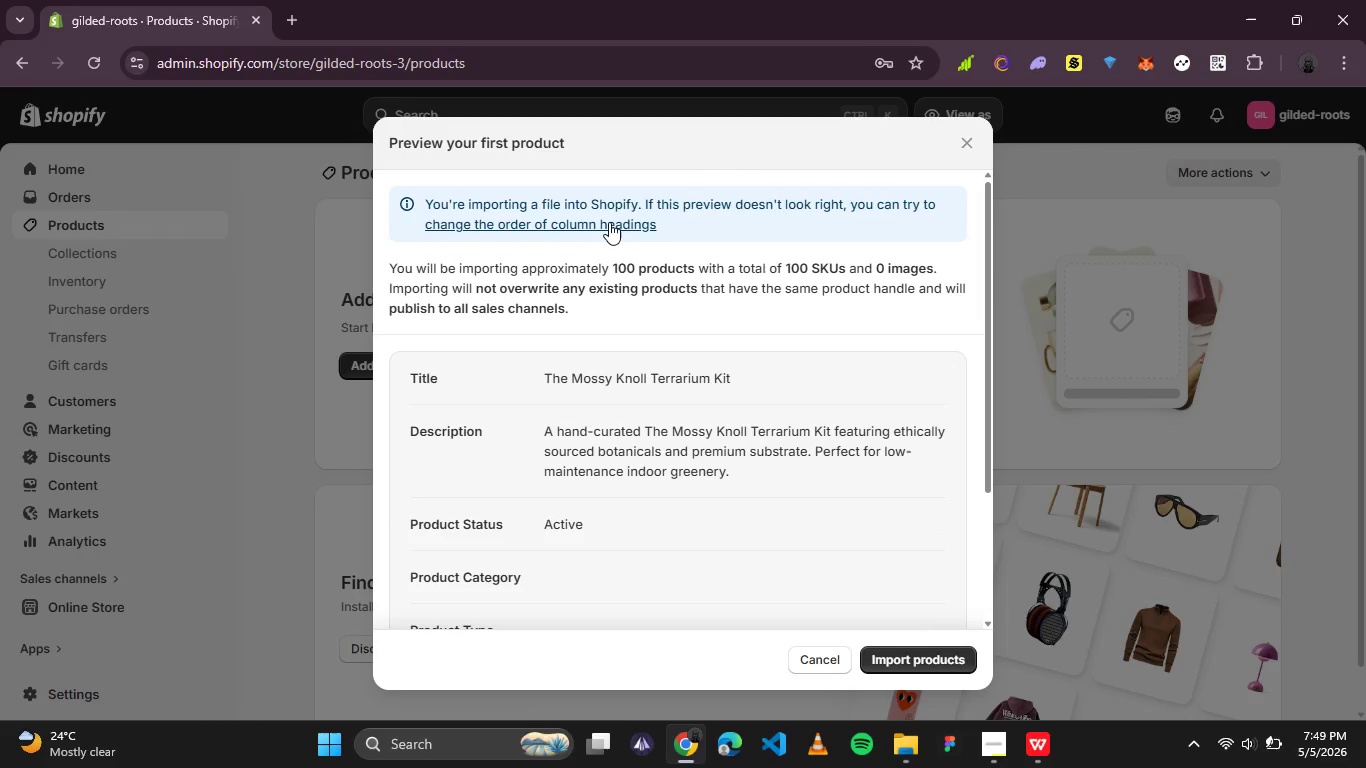 
left_click([634, 226])
 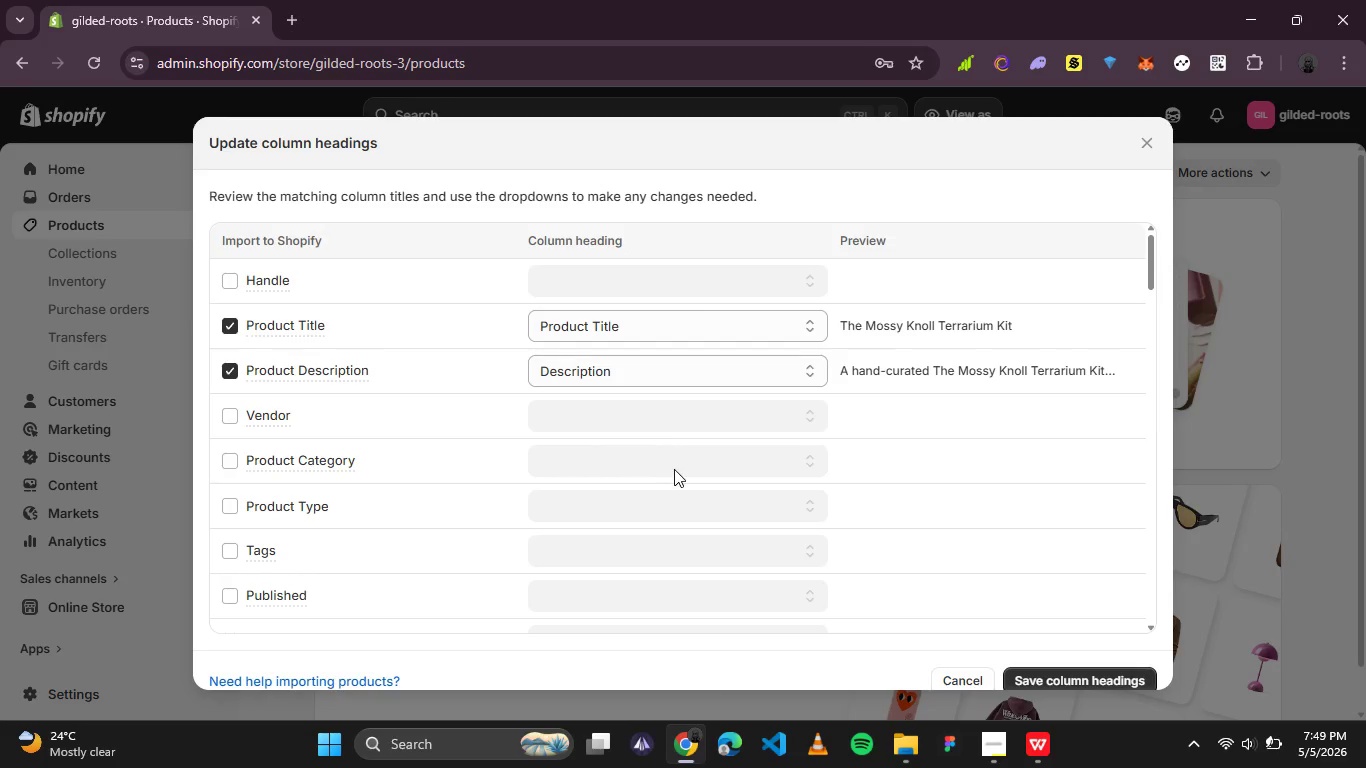 
scroll: coordinate [460, 334], scroll_direction: up, amount: 3.0
 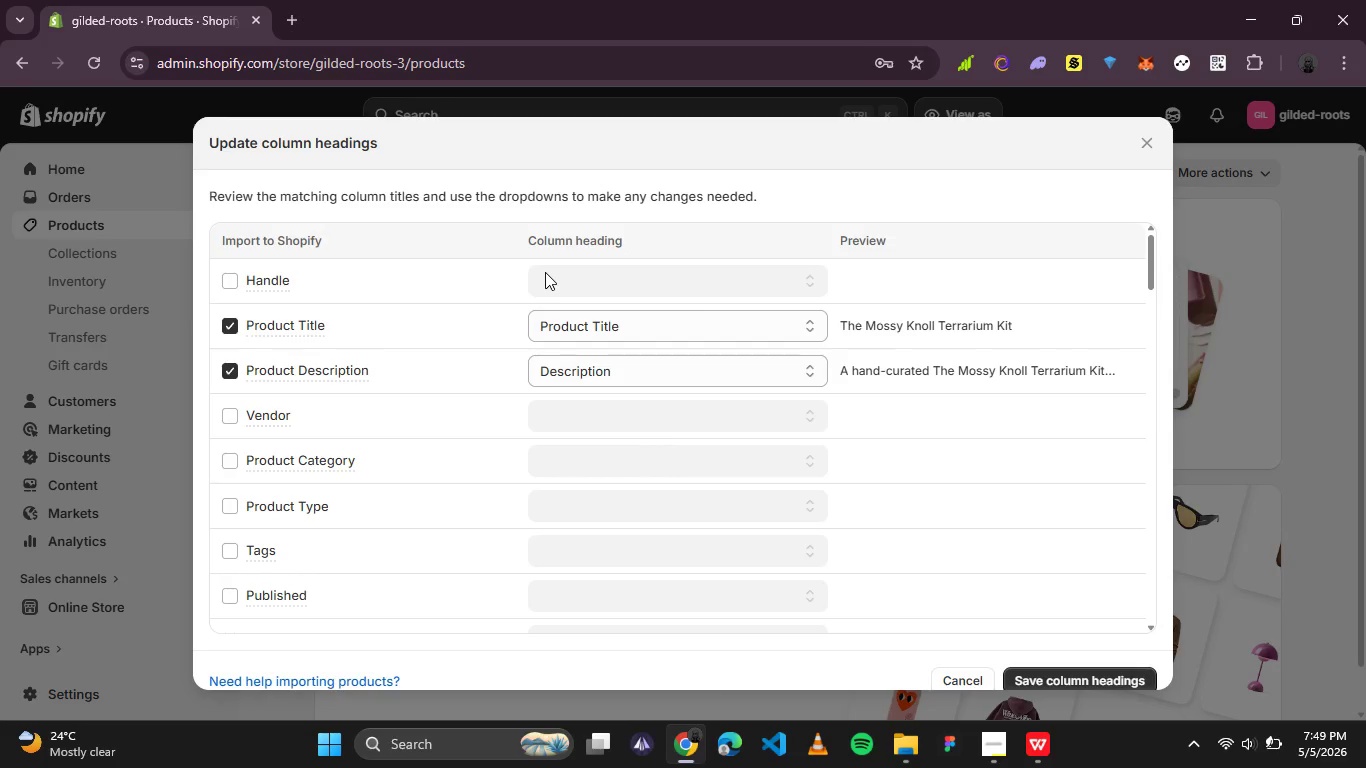 
left_click([545, 272])
 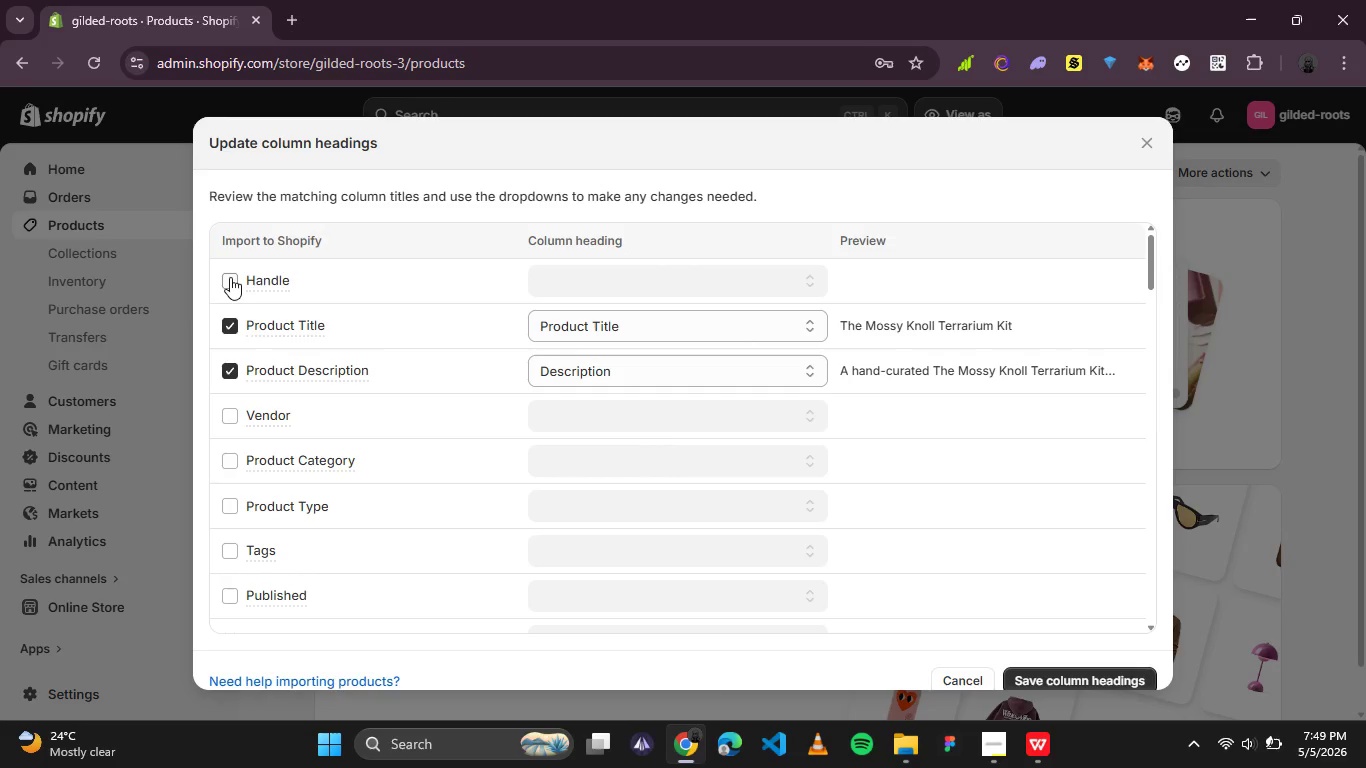 
left_click([230, 277])
 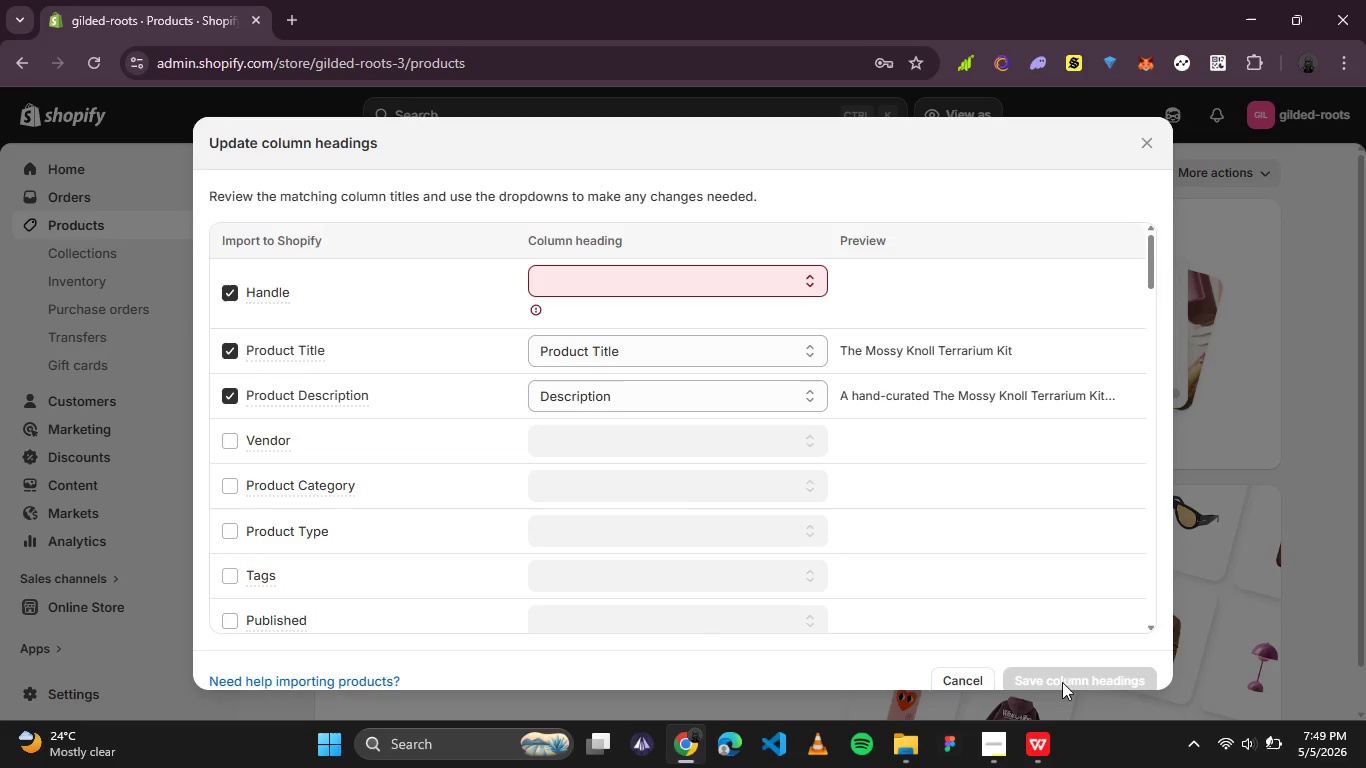 
left_click([1039, 737])
 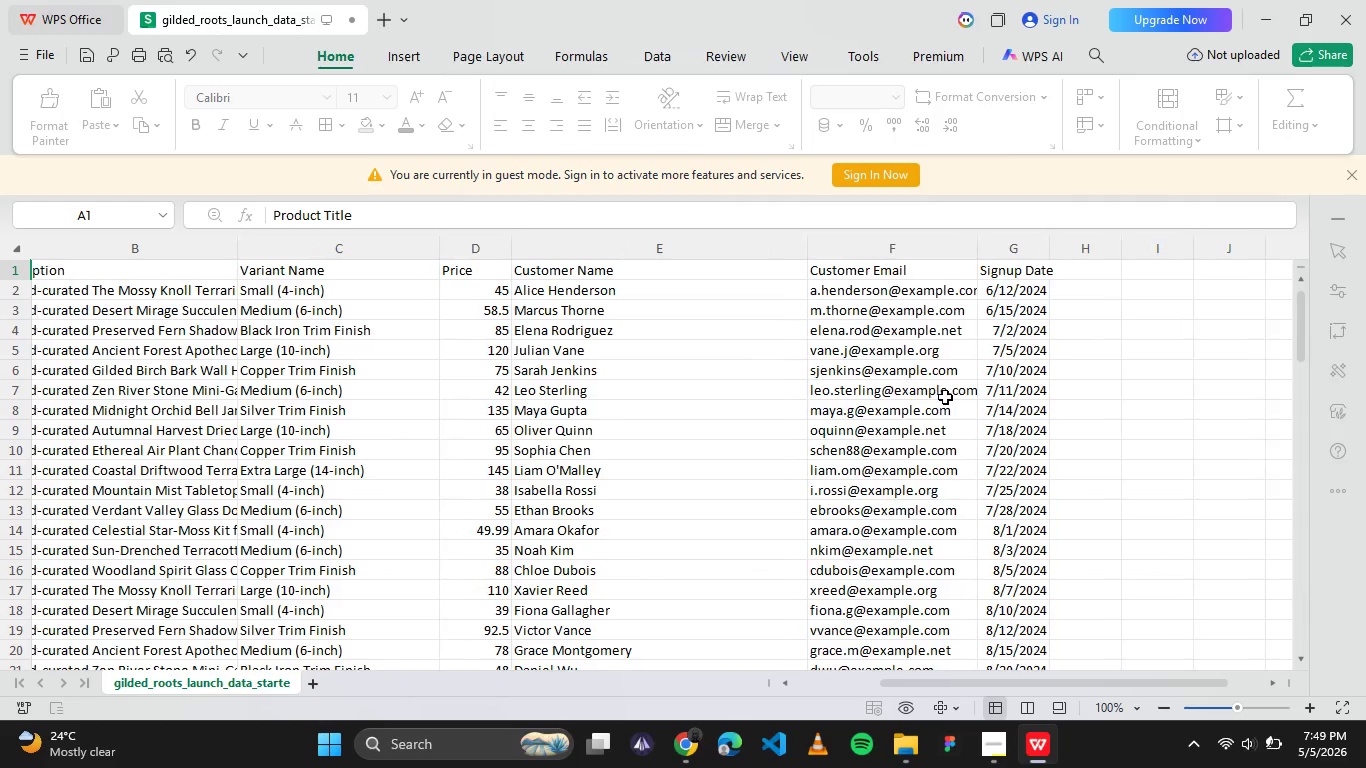 
wait(10.8)
 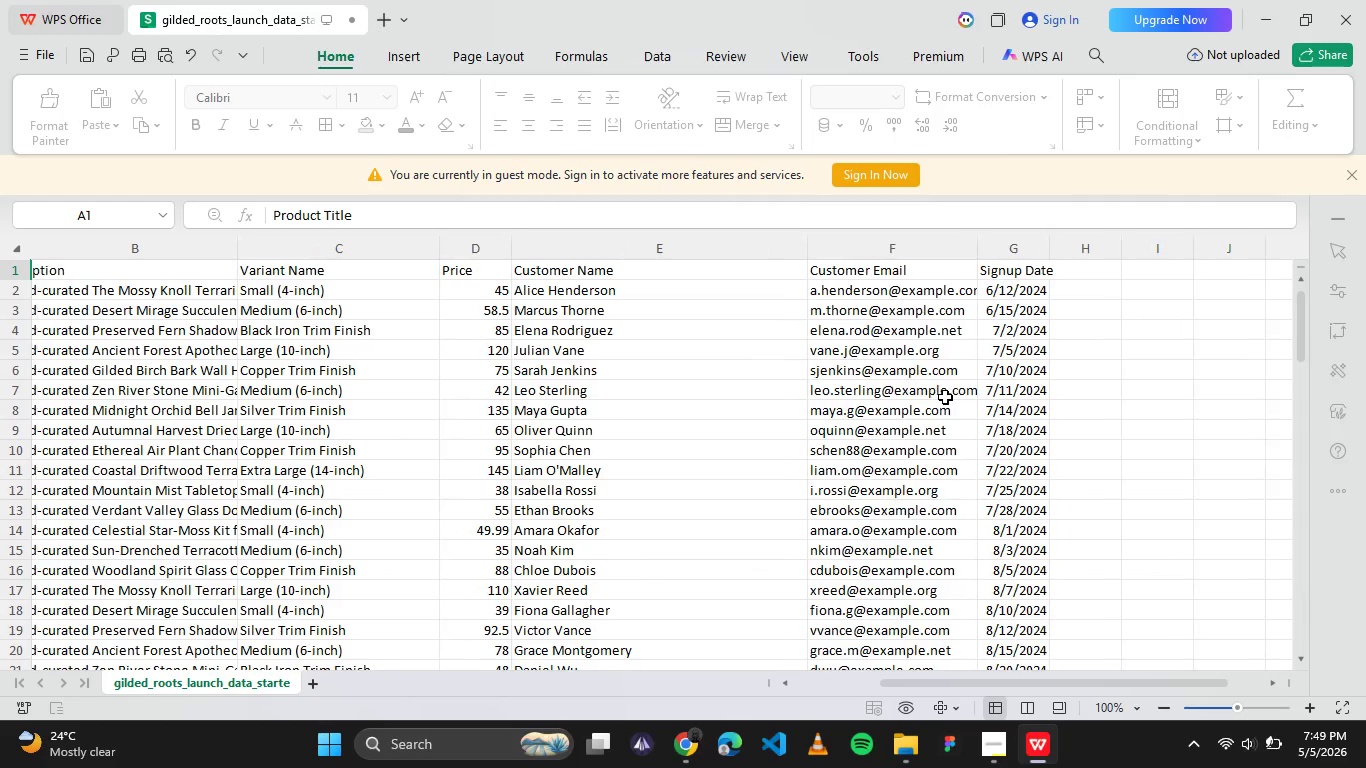 
left_click([1043, 756])
 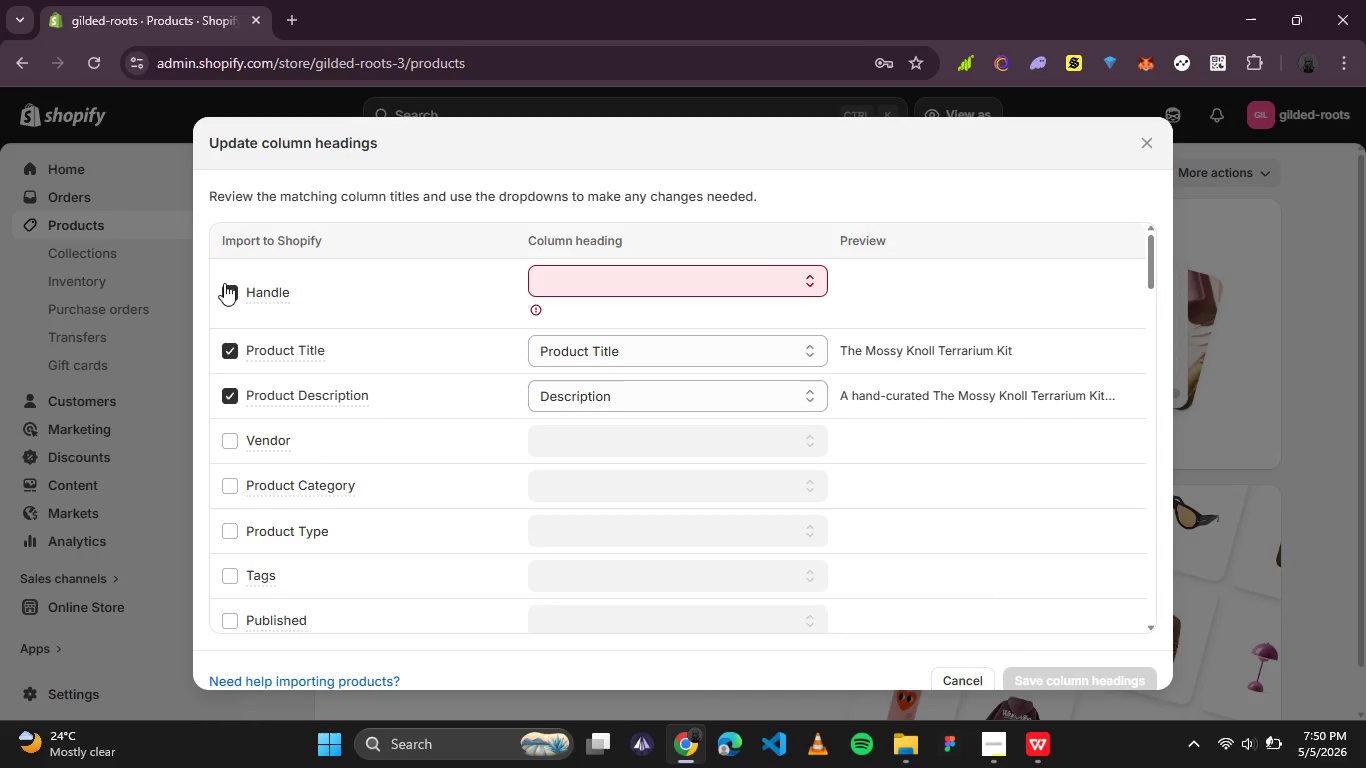 
left_click([234, 289])
 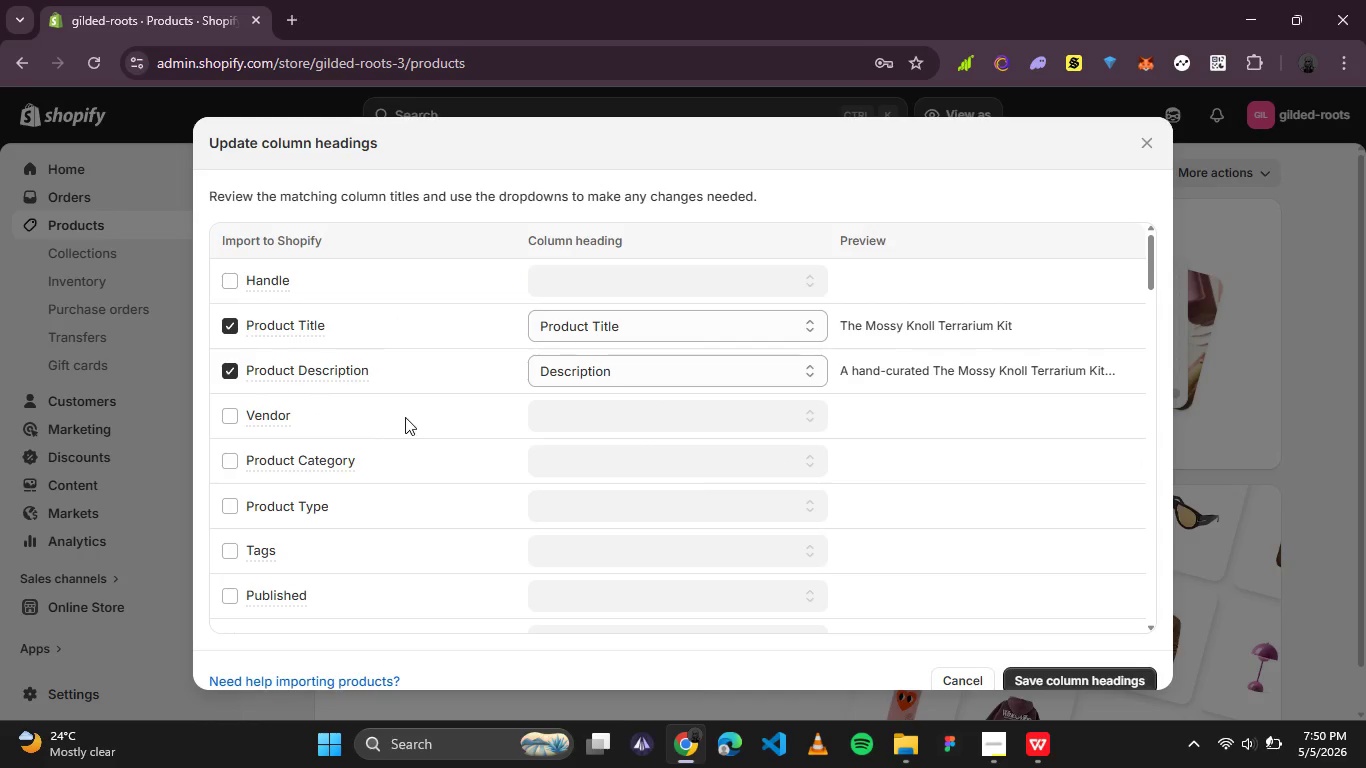 
wait(6.75)
 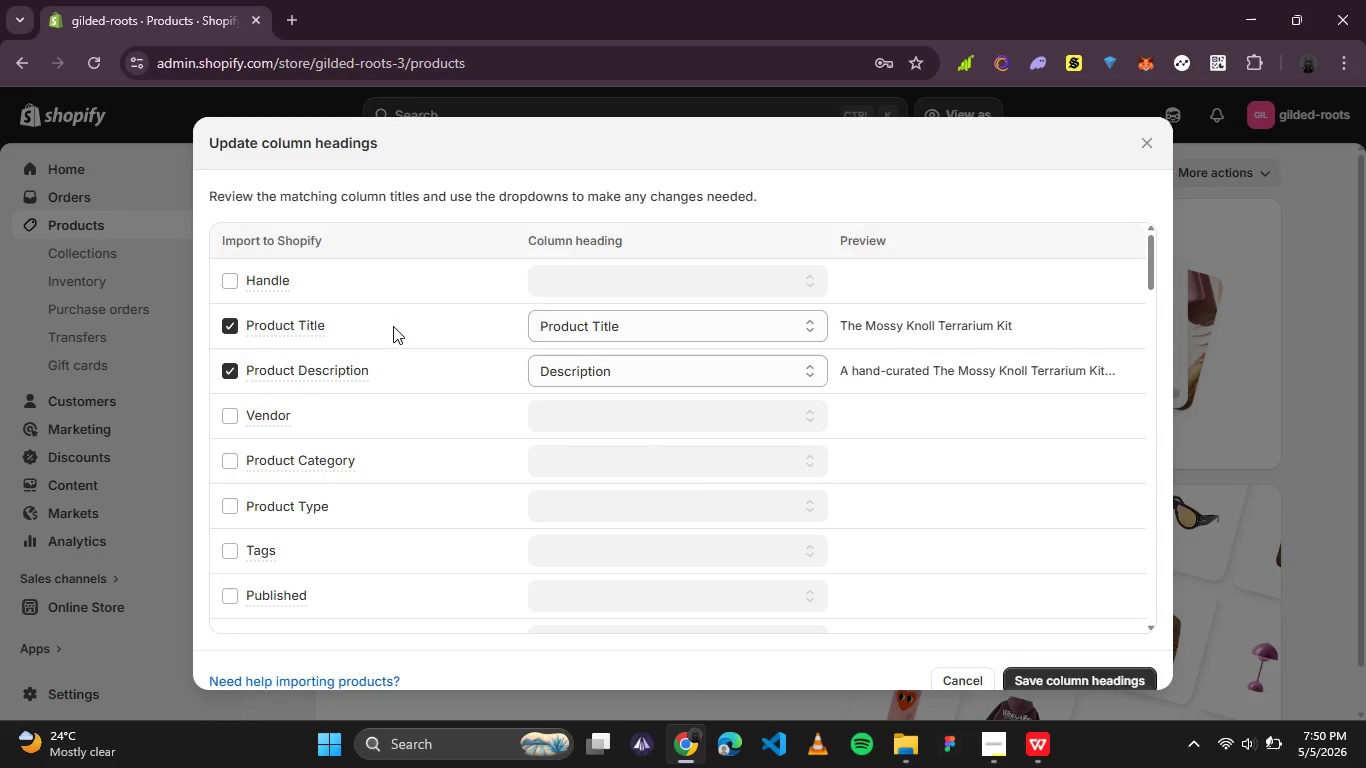 
left_click([989, 738])